 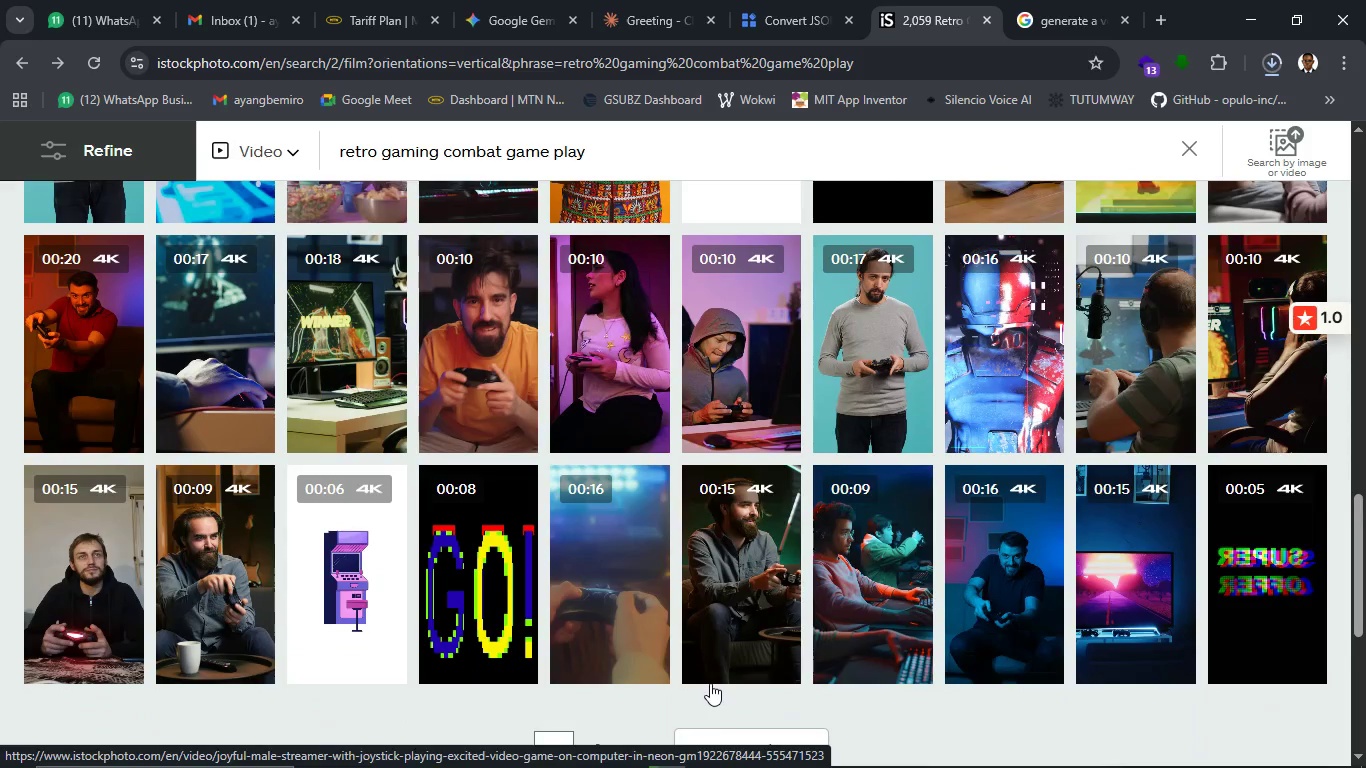 
scroll: coordinate [710, 683], scroll_direction: up, amount: 6.0
 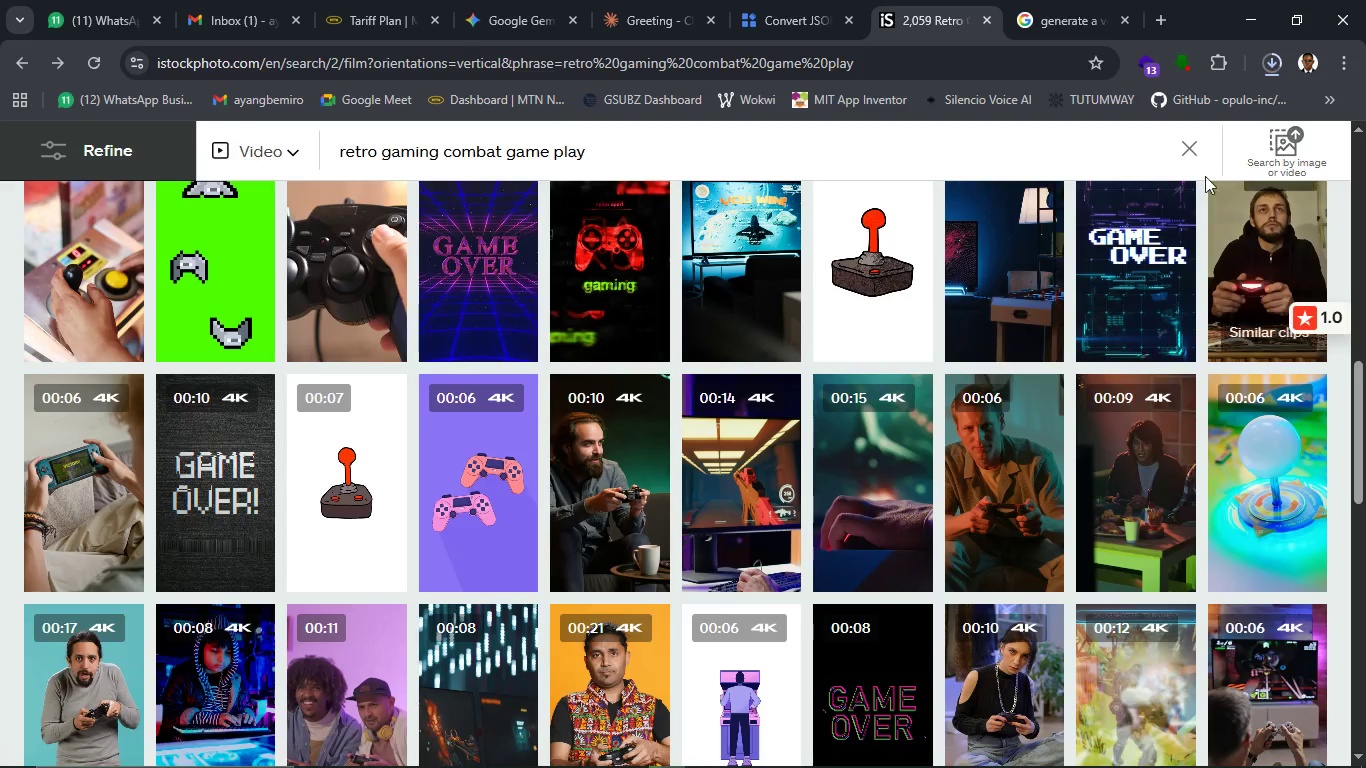 
left_click([1202, 161])
 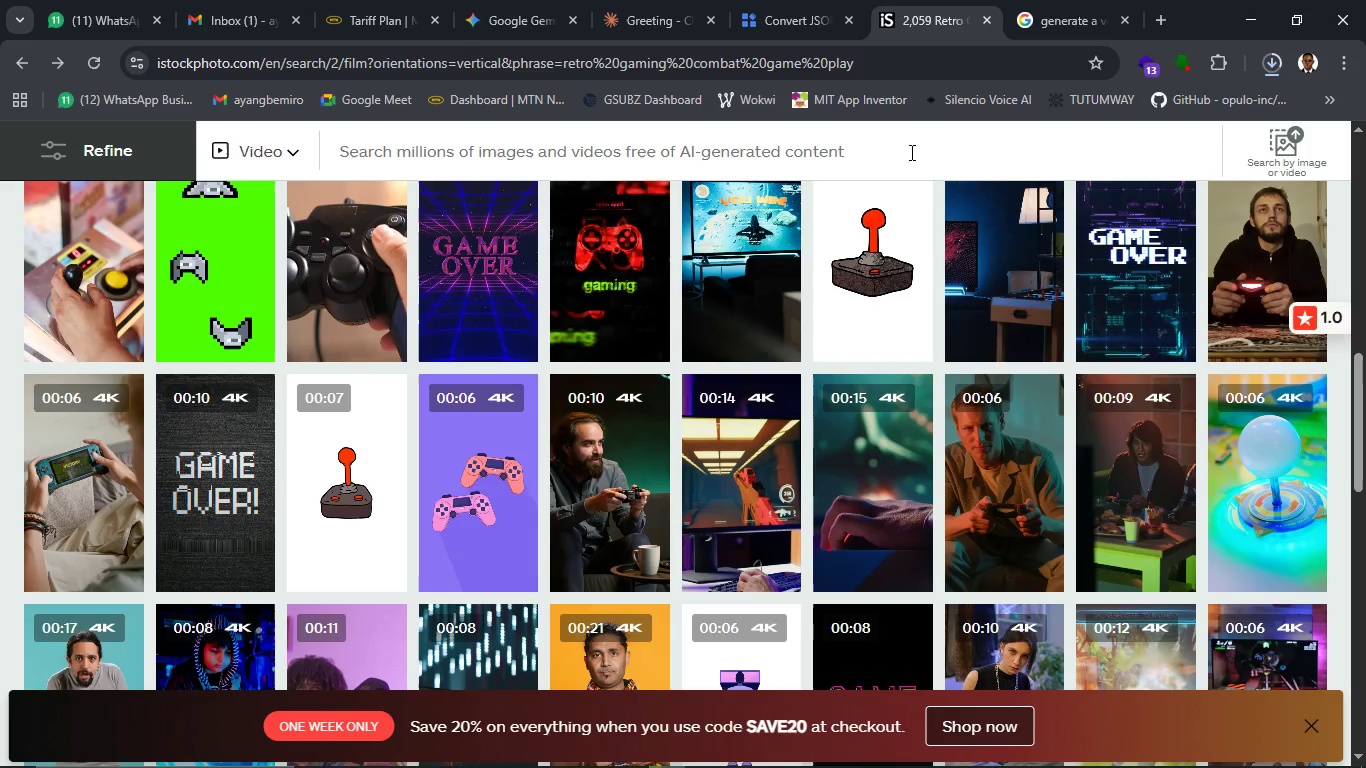 
left_click([910, 152])
 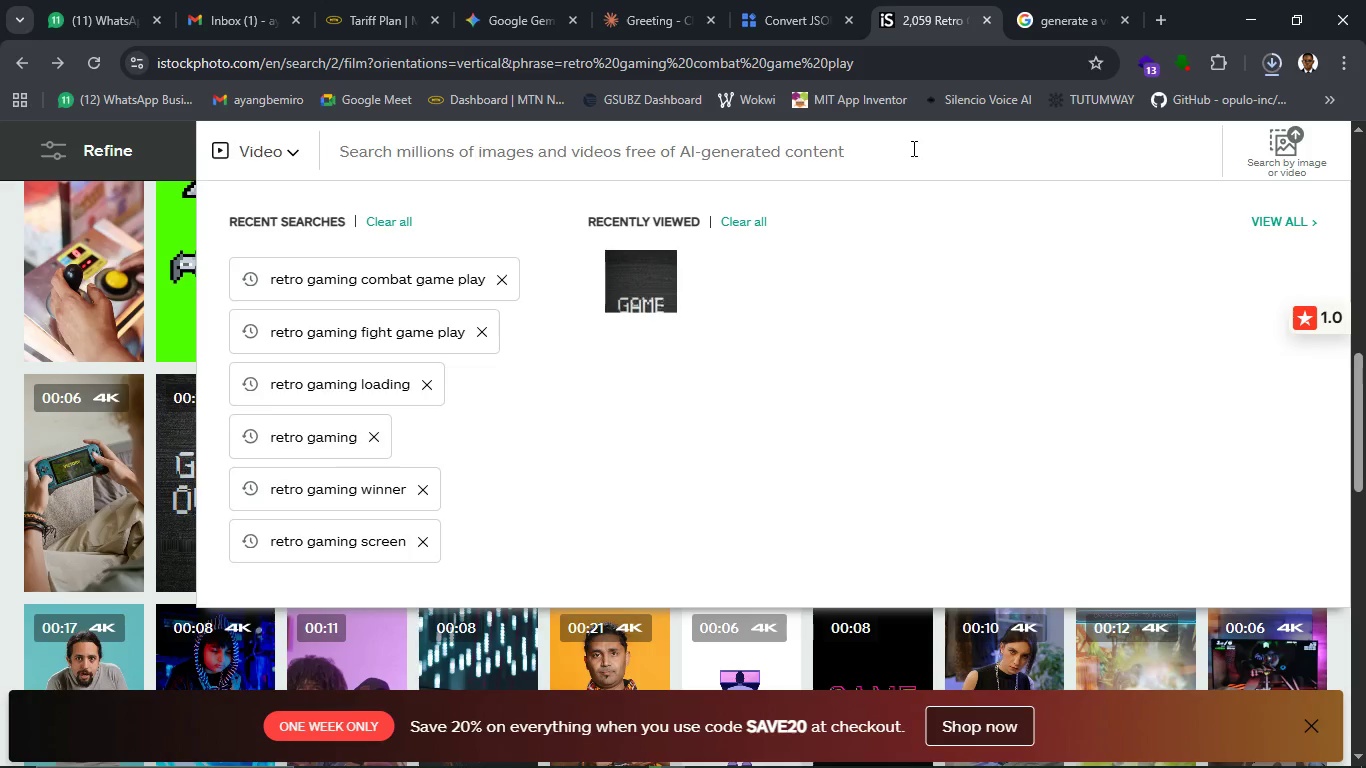 
type(arcade game boss deafeated)
 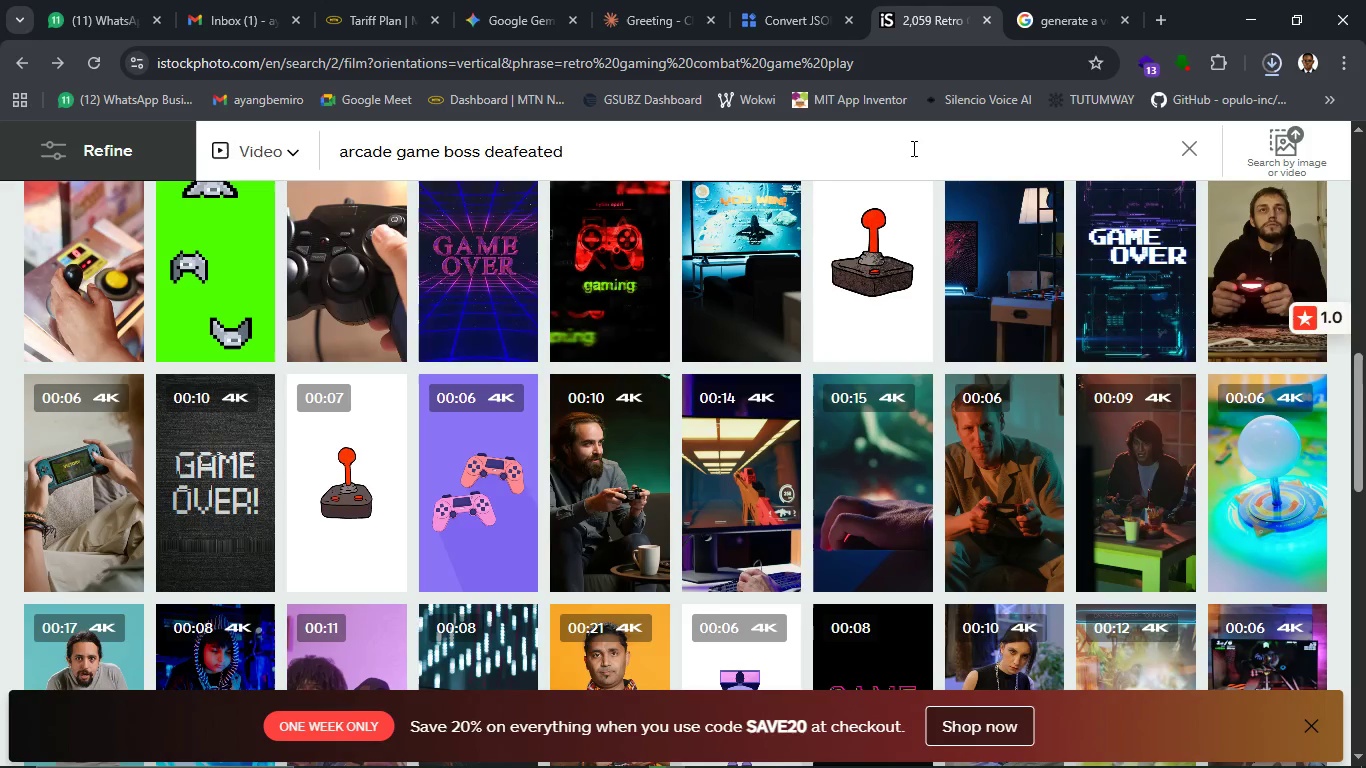 
wait(5.08)
 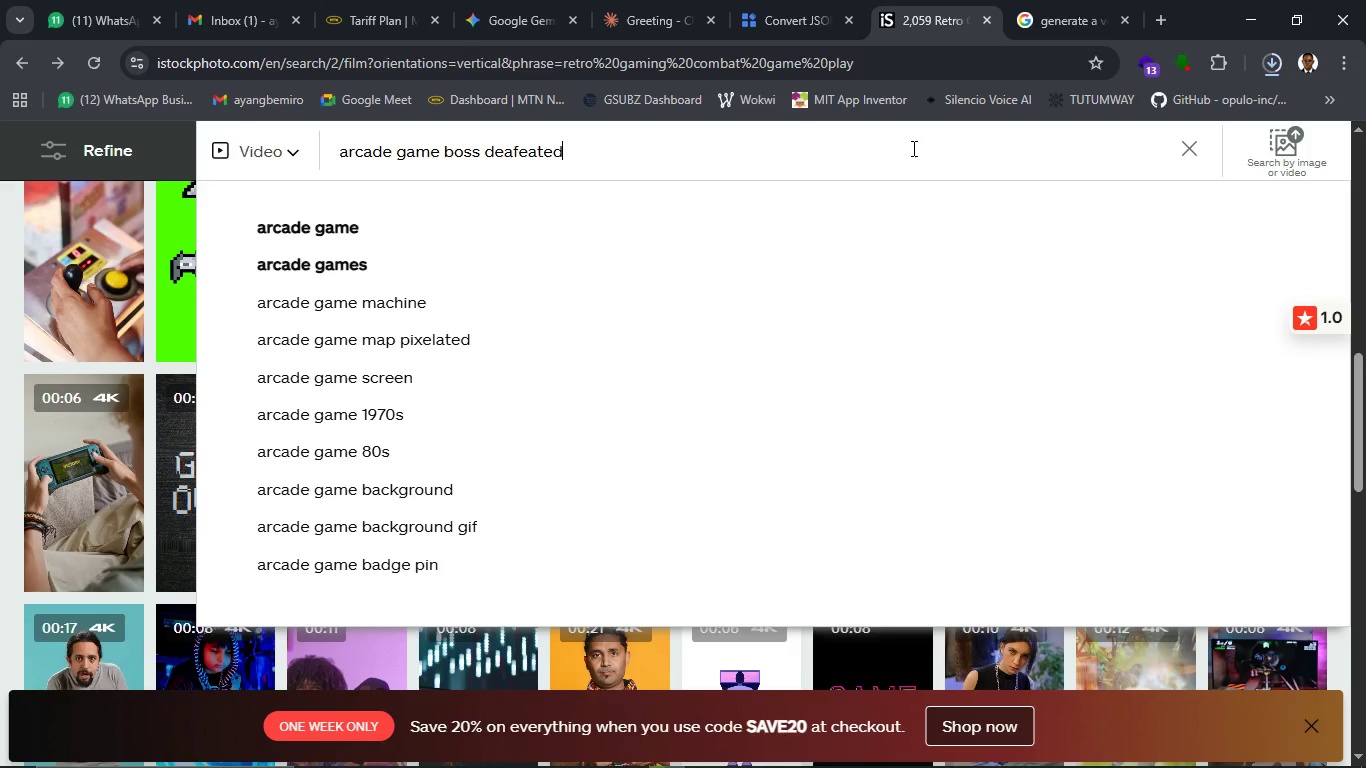 
key(Backspace)
key(Backspace)
key(Backspace)
key(Backspace)
key(Backspace)
key(Backspace)
key(Backspace)
type(fge)
key(Backspace)
key(Backspace)
type(eated)
 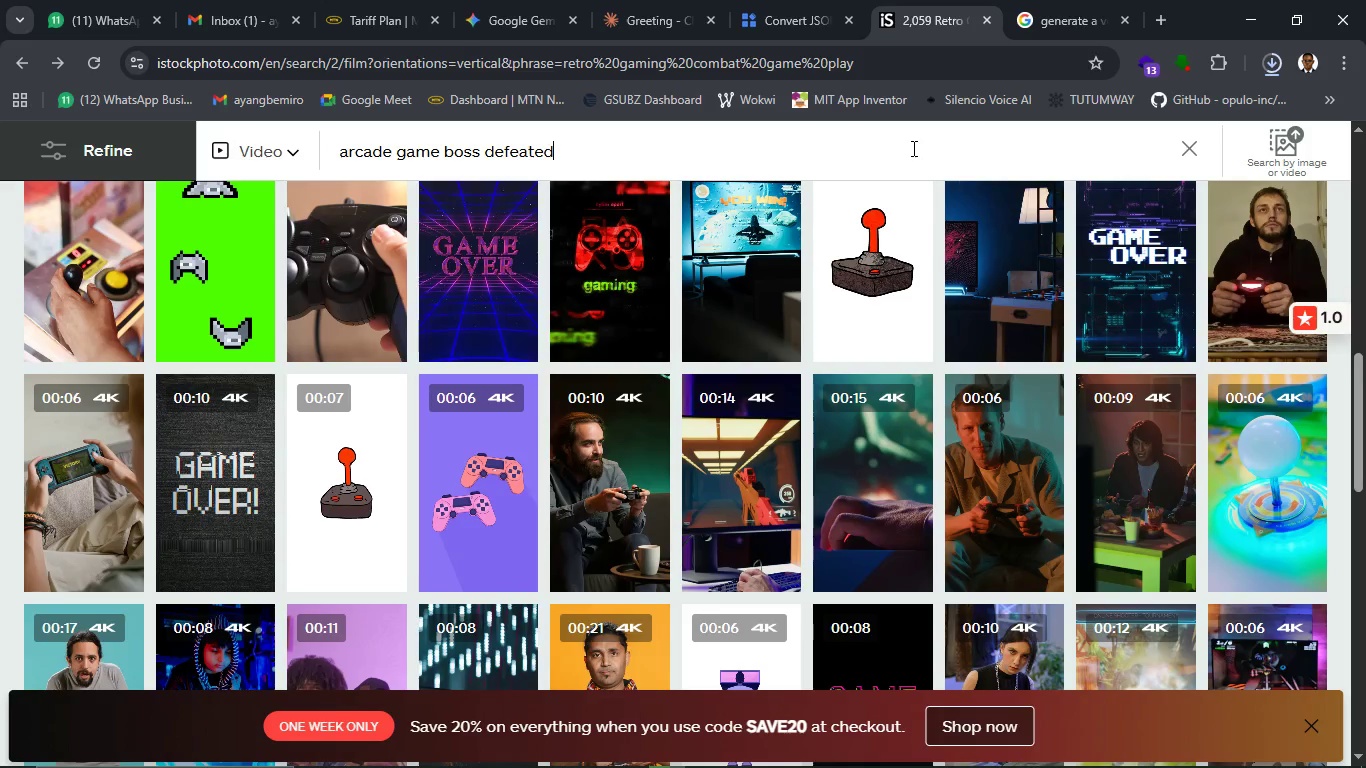 
key(Enter)
 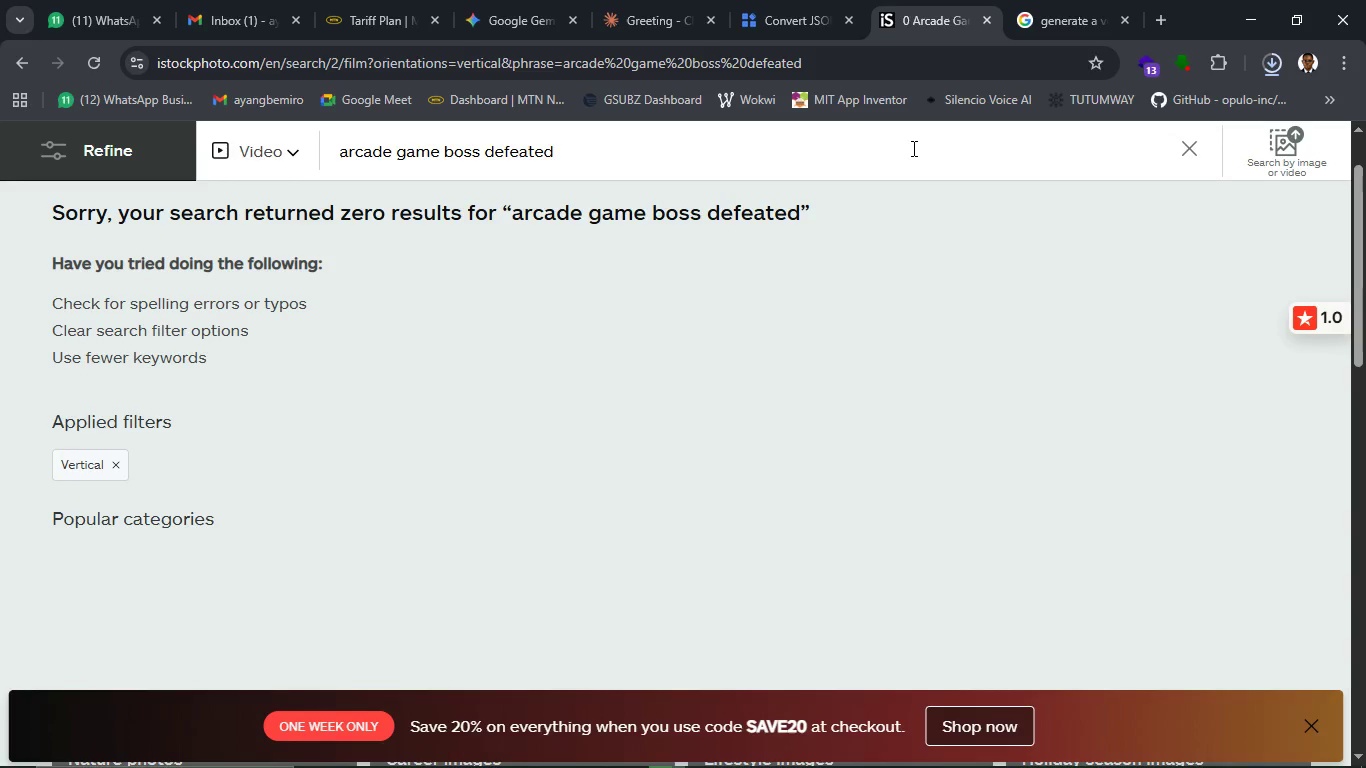 
wait(6.45)
 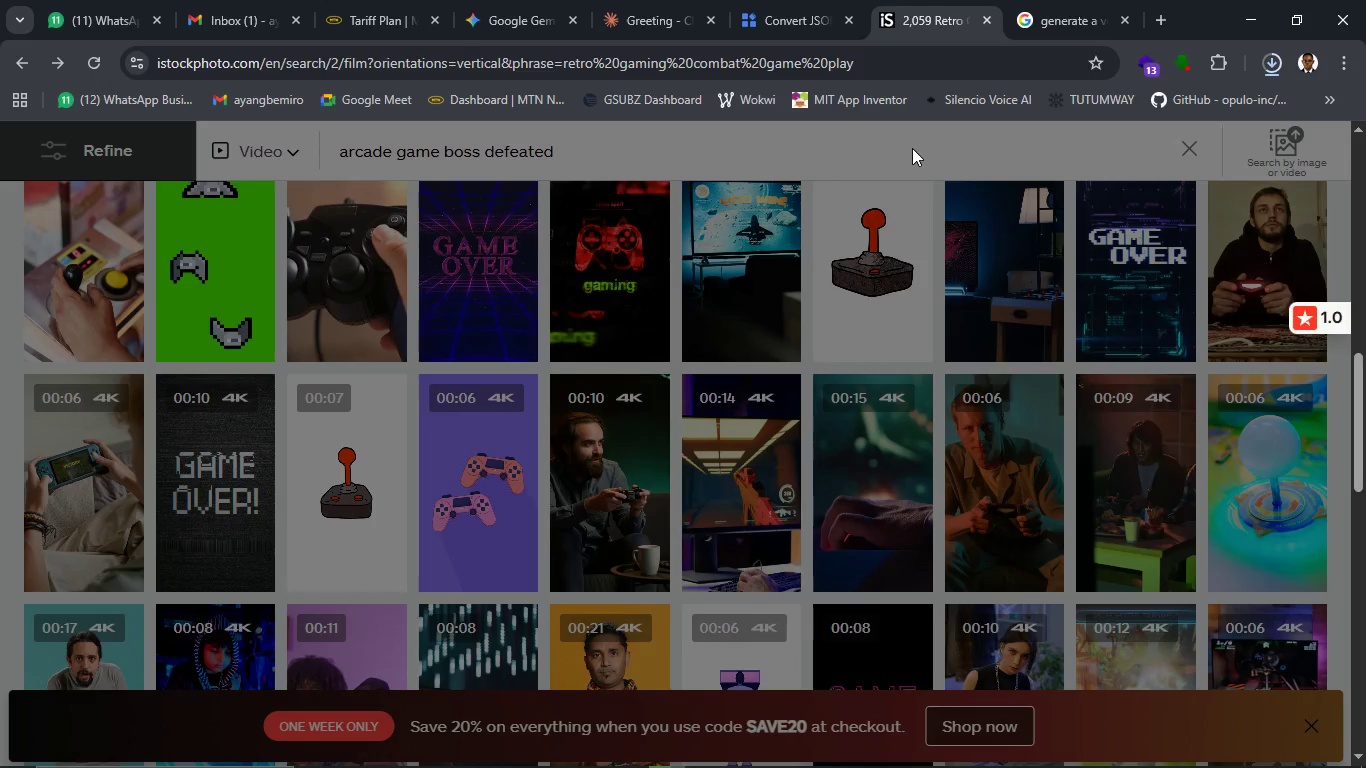 
left_click_drag(start_coordinate=[908, 149], to_coordinate=[902, 152])
 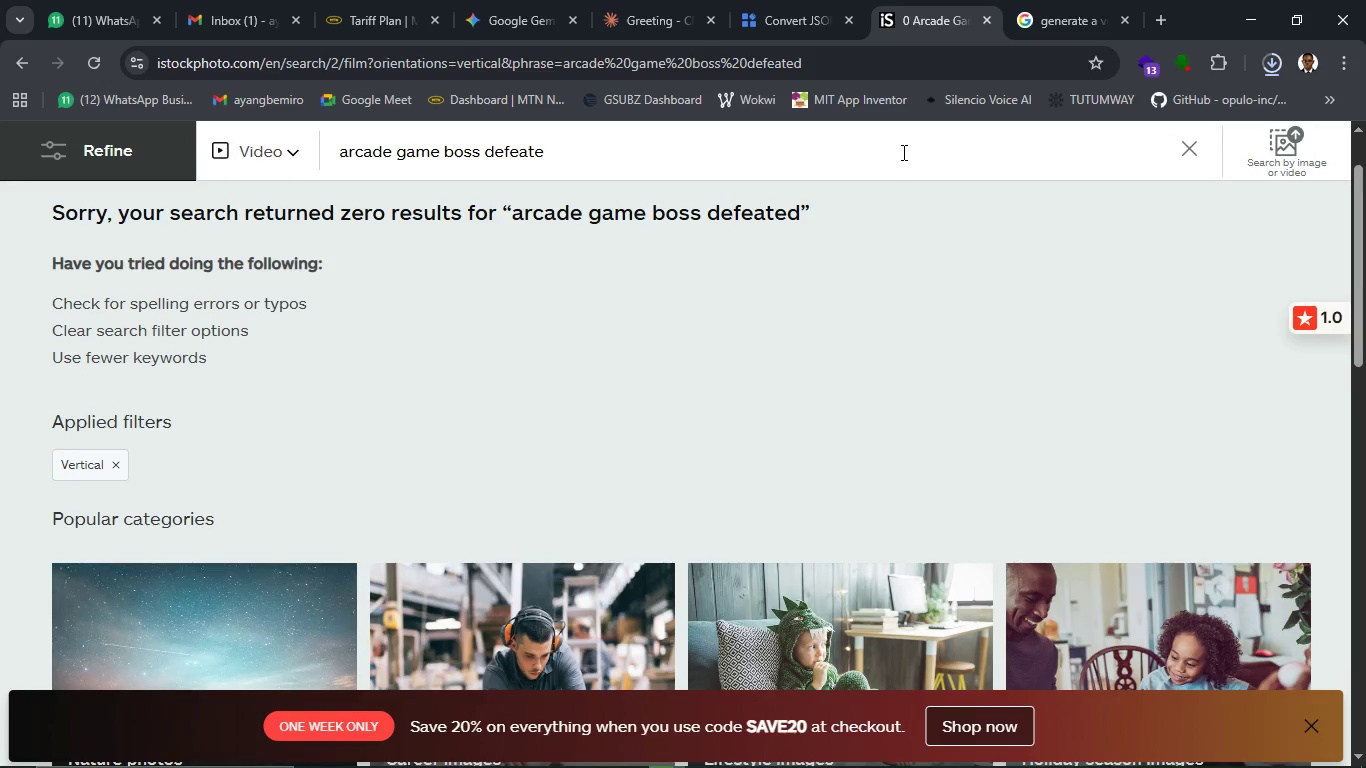 
key(Backspace)
key(Backspace)
key(Backspace)
key(Backspace)
key(Backspace)
key(Backspace)
key(Backspace)
key(Backspace)
key(Backspace)
key(Backspace)
key(Backspace)
key(Backspace)
key(Backspace)
type(last level)
 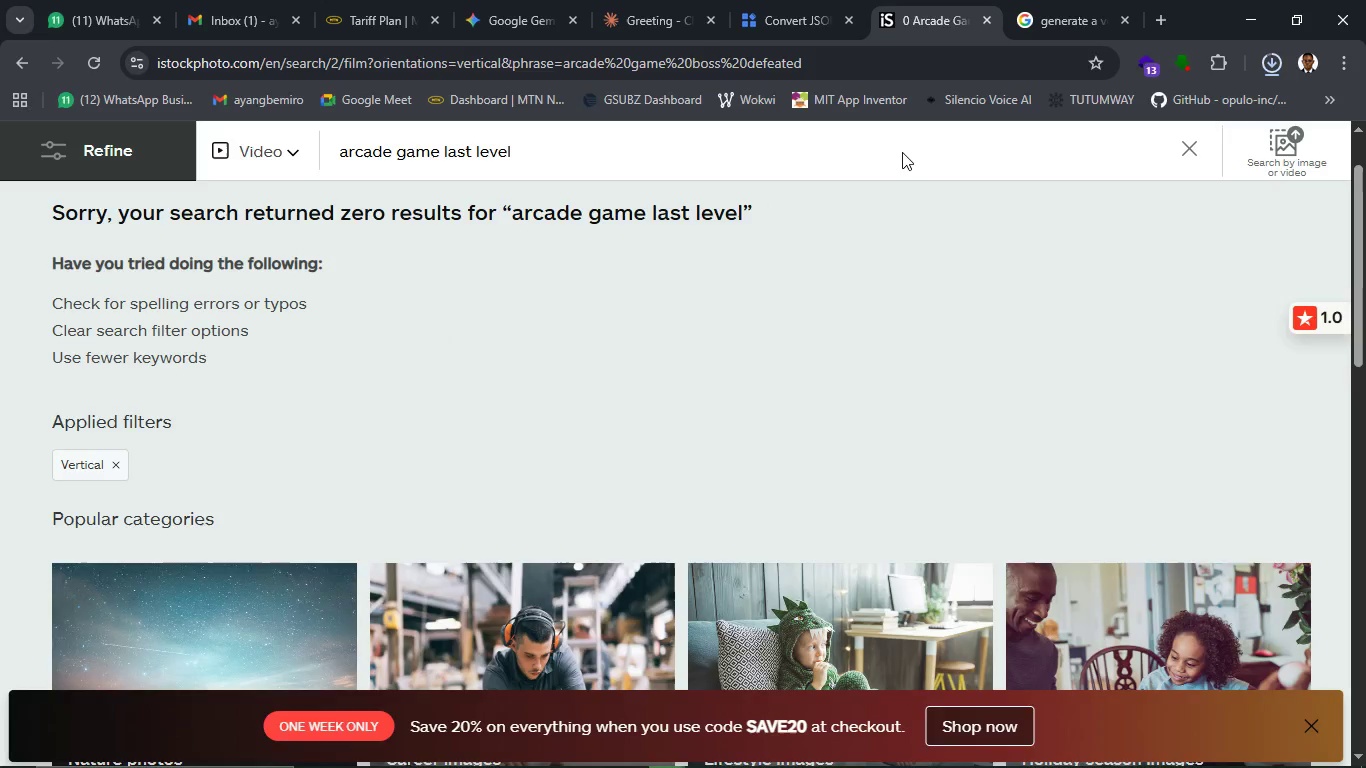 
key(Enter)
 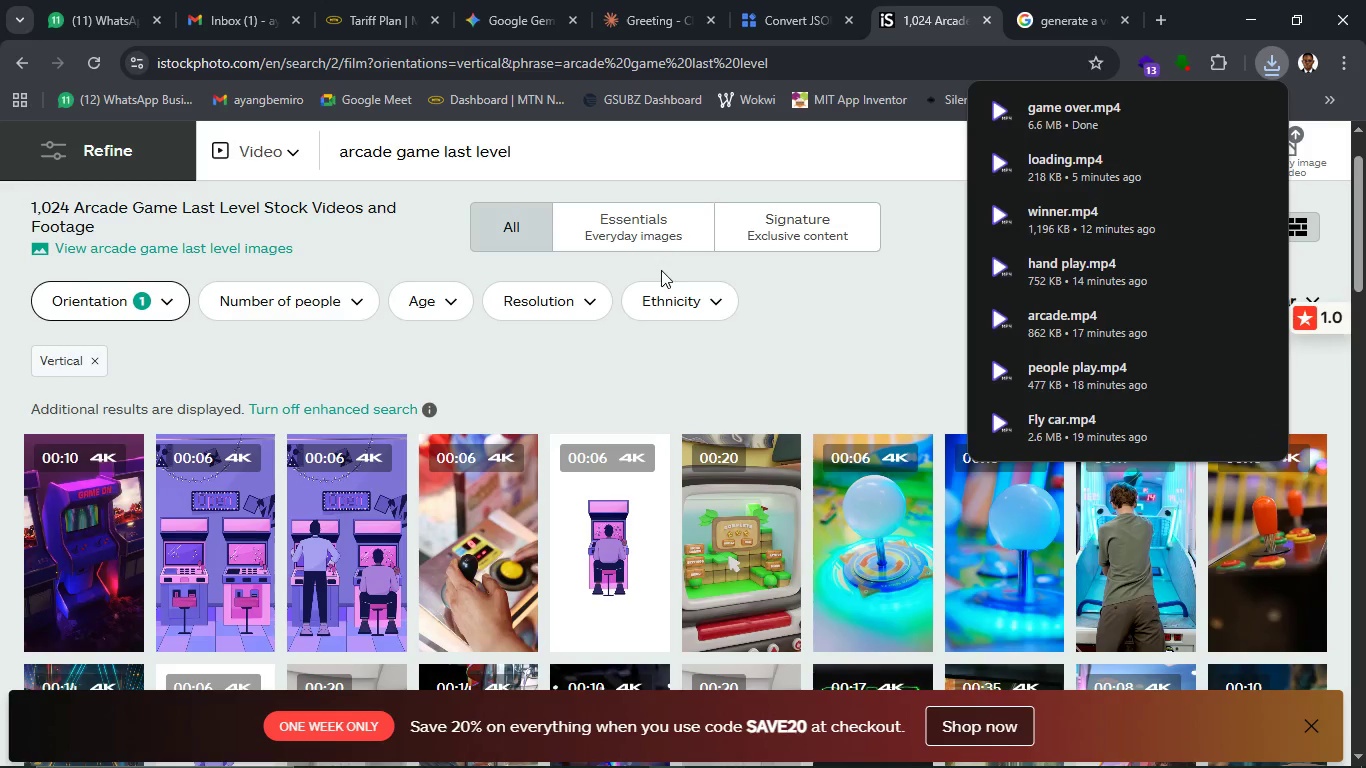 
scroll: coordinate [623, 552], scroll_direction: down, amount: 2.0
 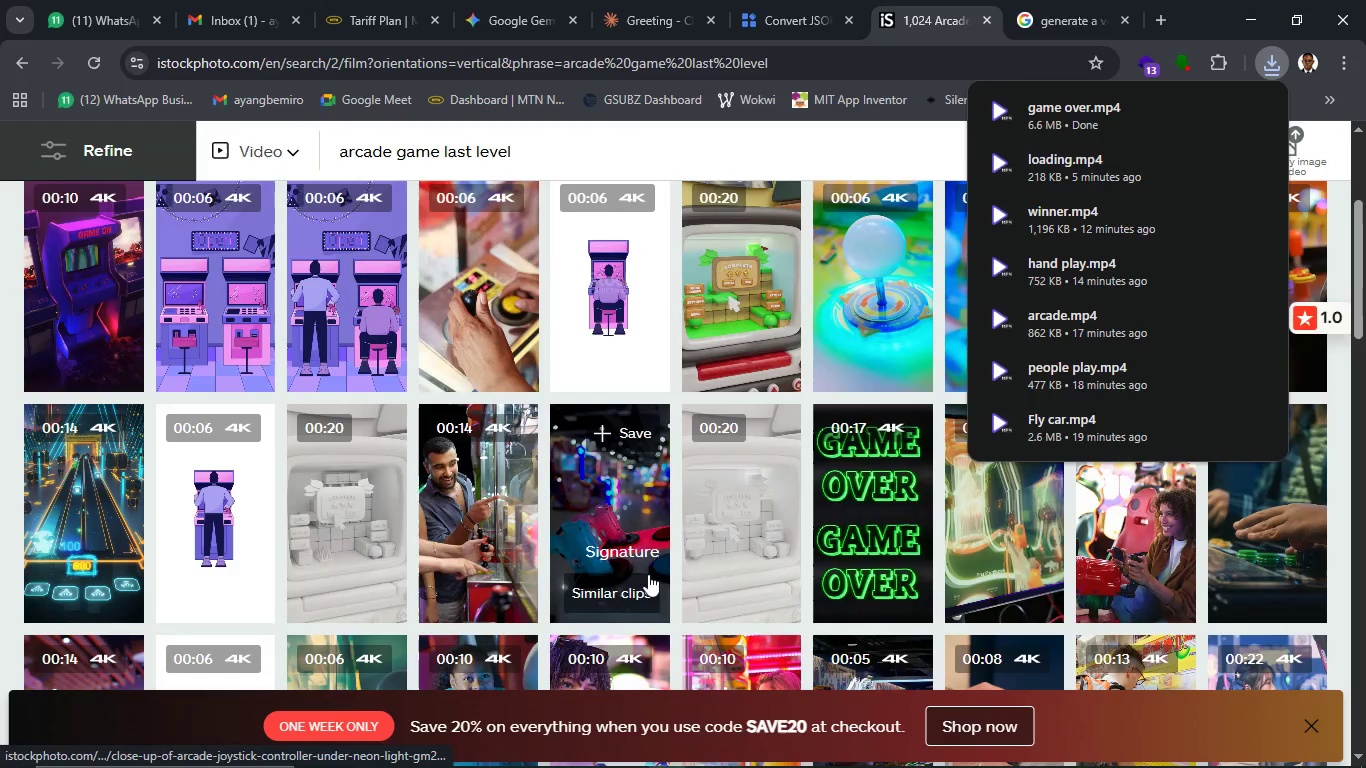 
mouse_move([639, 600])
 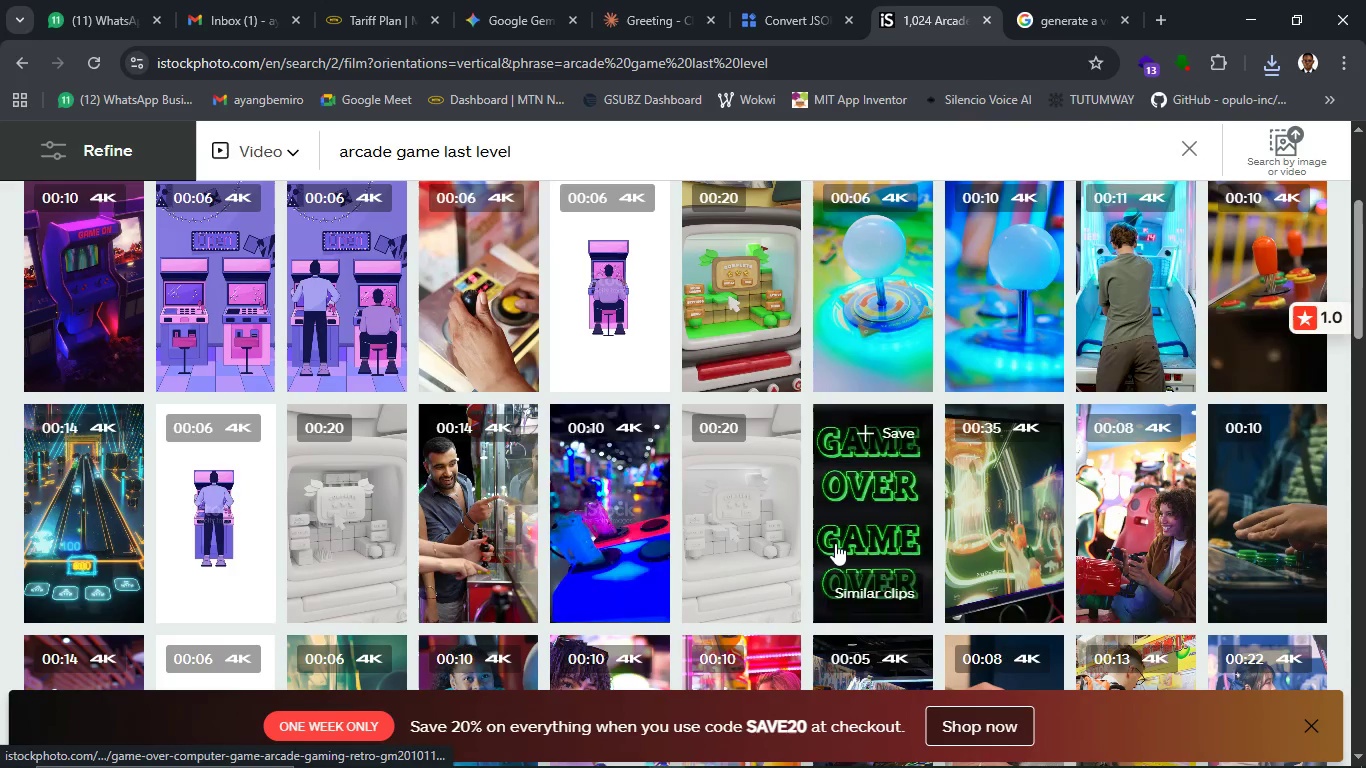 
scroll: coordinate [835, 544], scroll_direction: down, amount: 7.0
 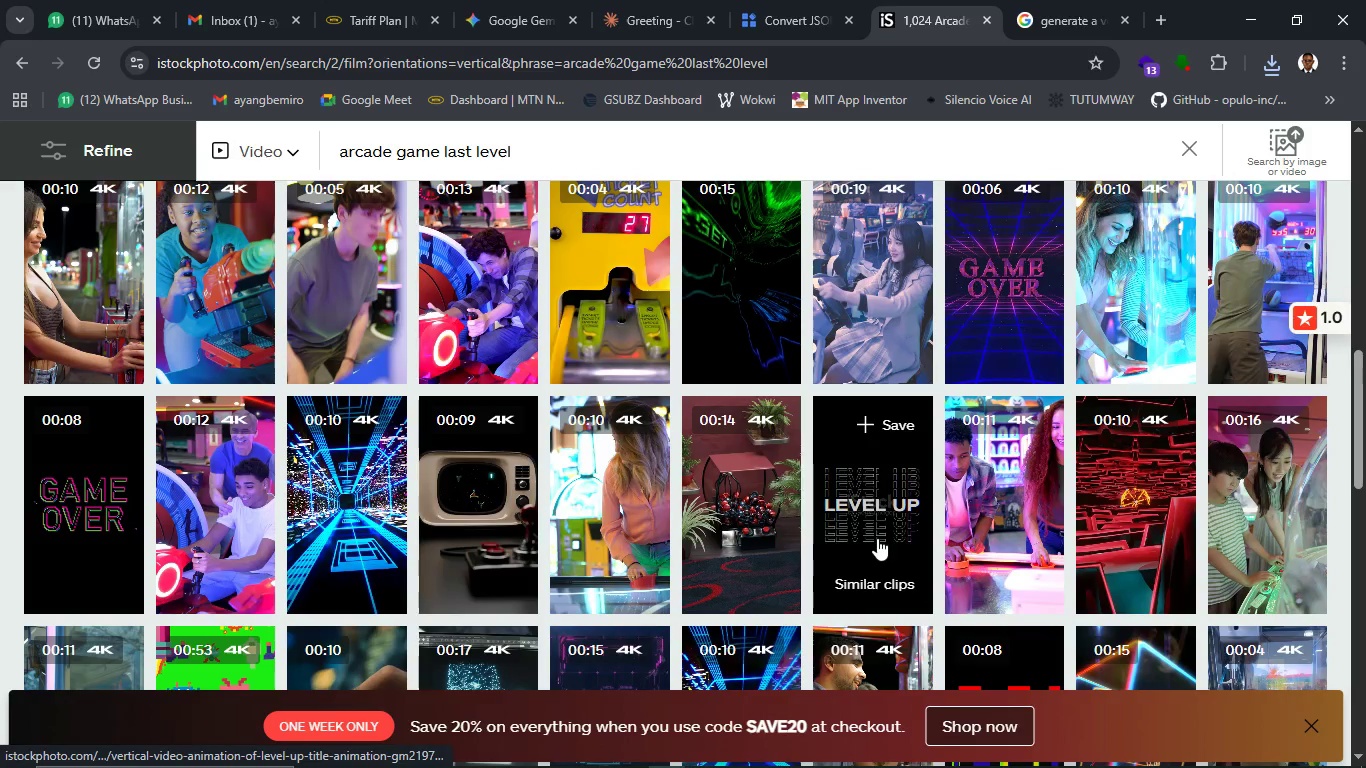 
left_click([877, 538])
 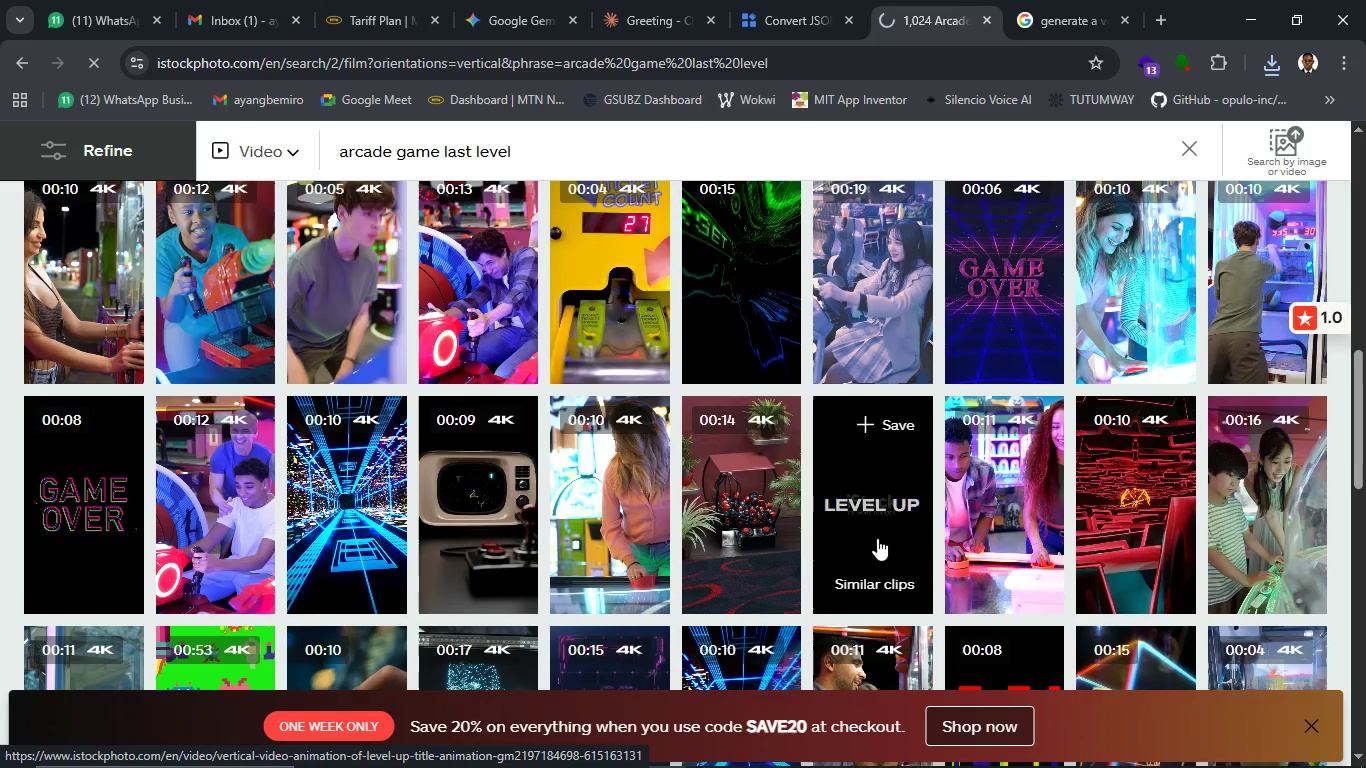 
scroll: coordinate [877, 538], scroll_direction: down, amount: 2.0
 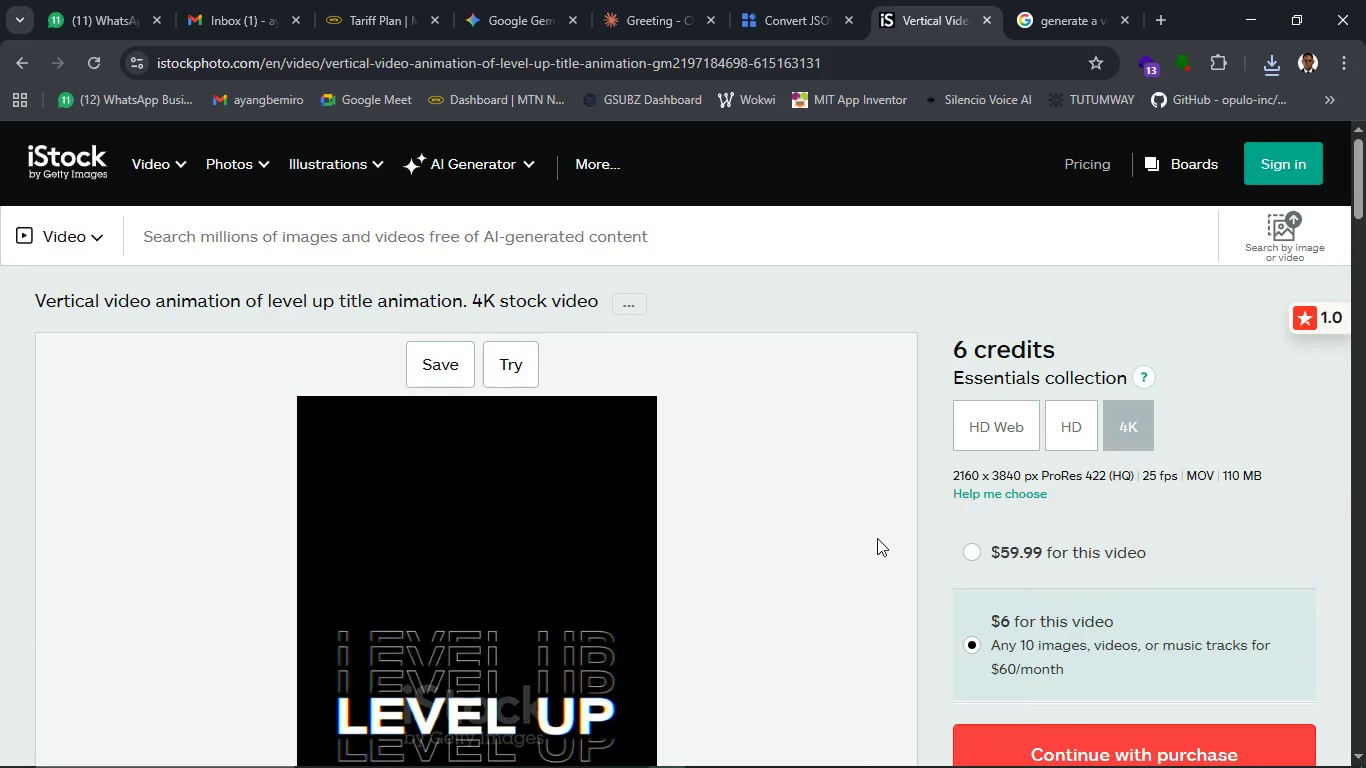 
wait(8.03)
 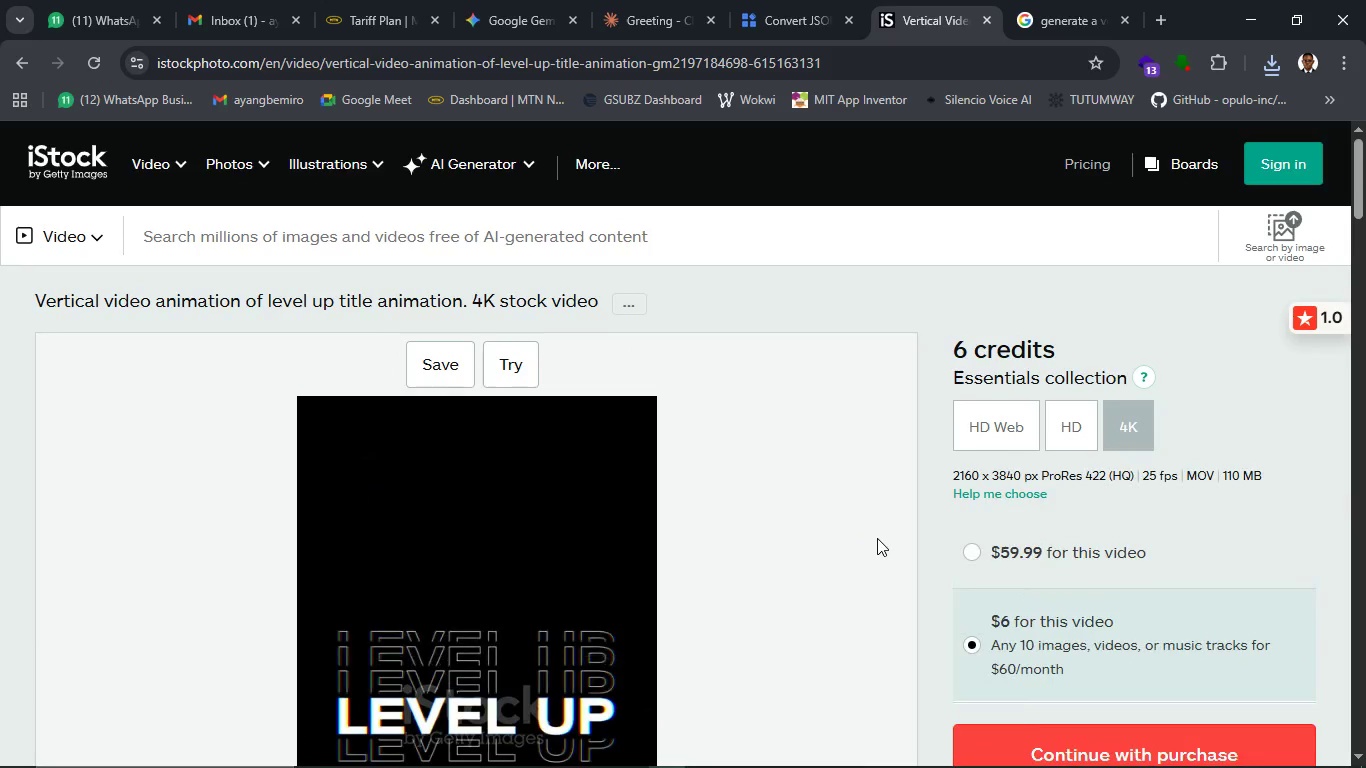 
left_click([1189, 72])
 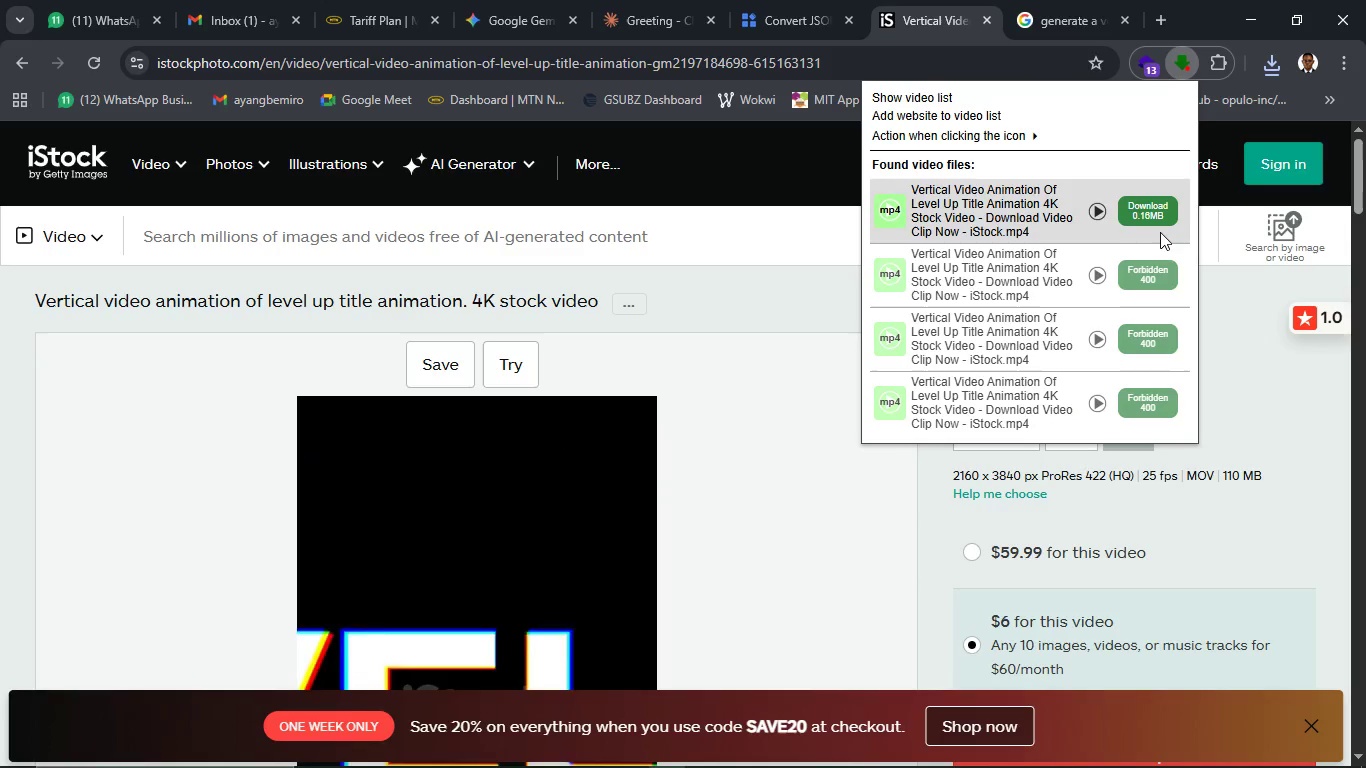 
left_click([1154, 219])
 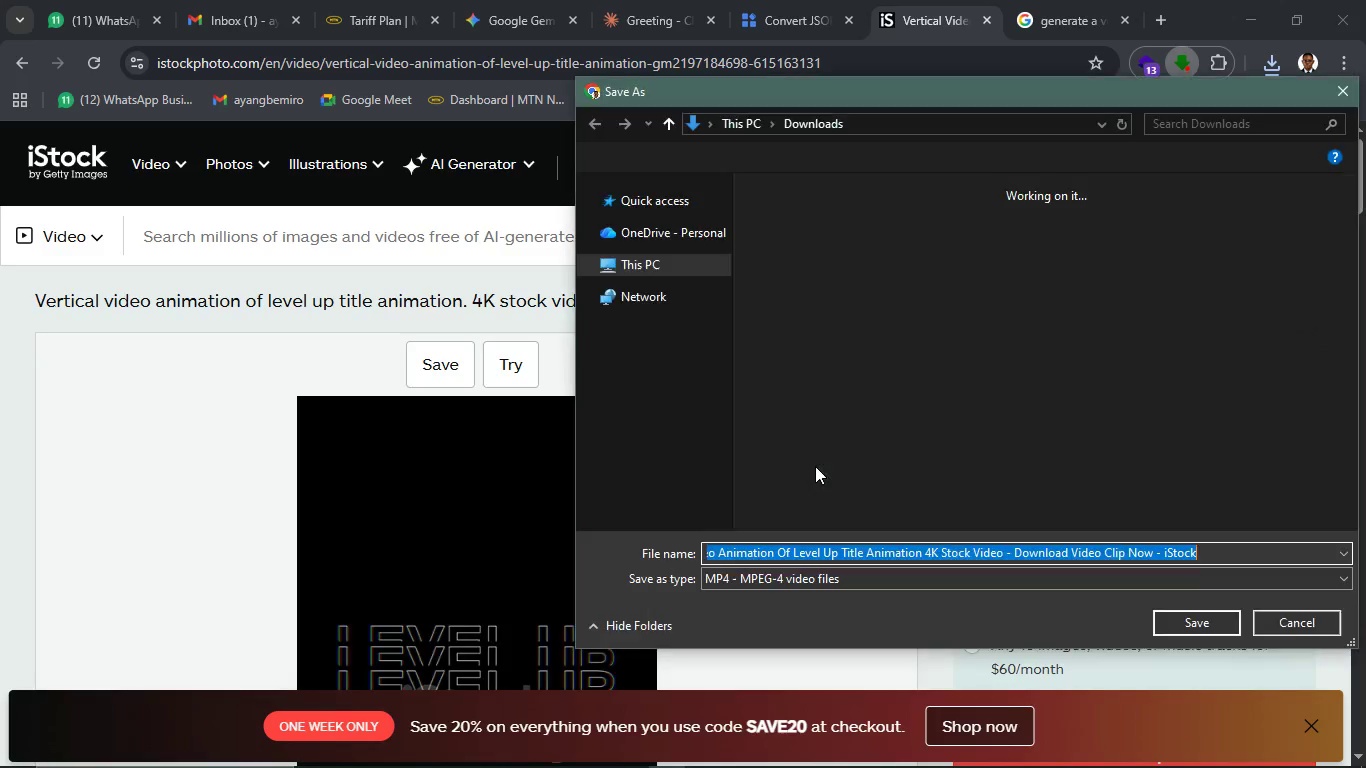 
type(level up)
 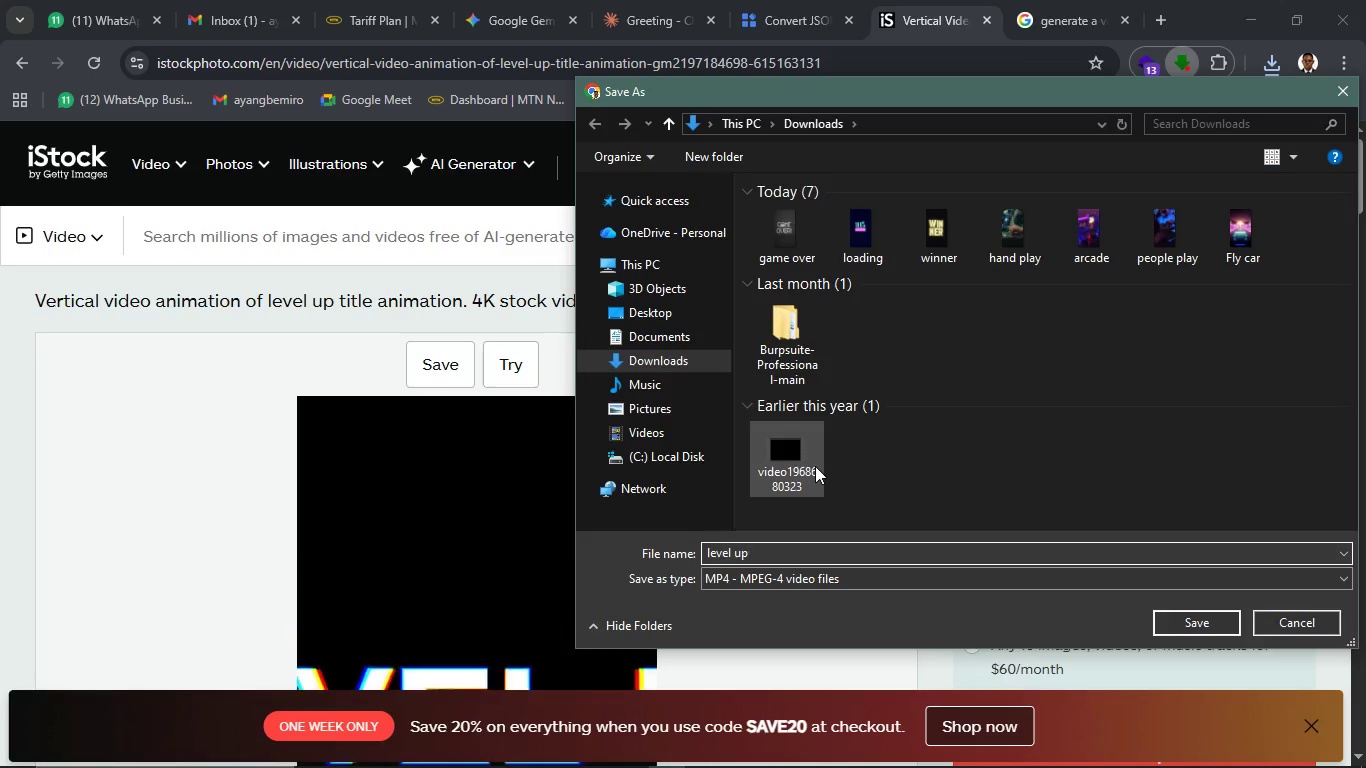 
key(Enter)
 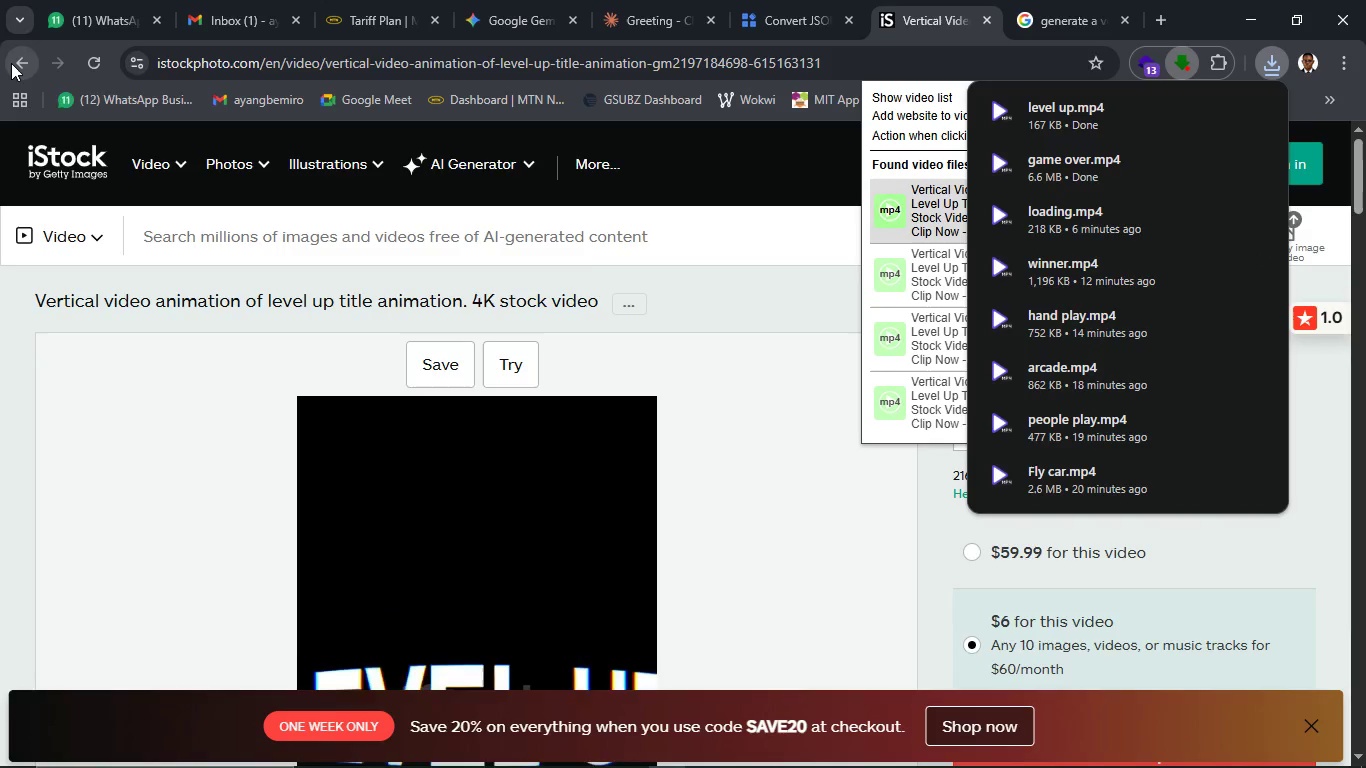 
left_click([11, 63])
 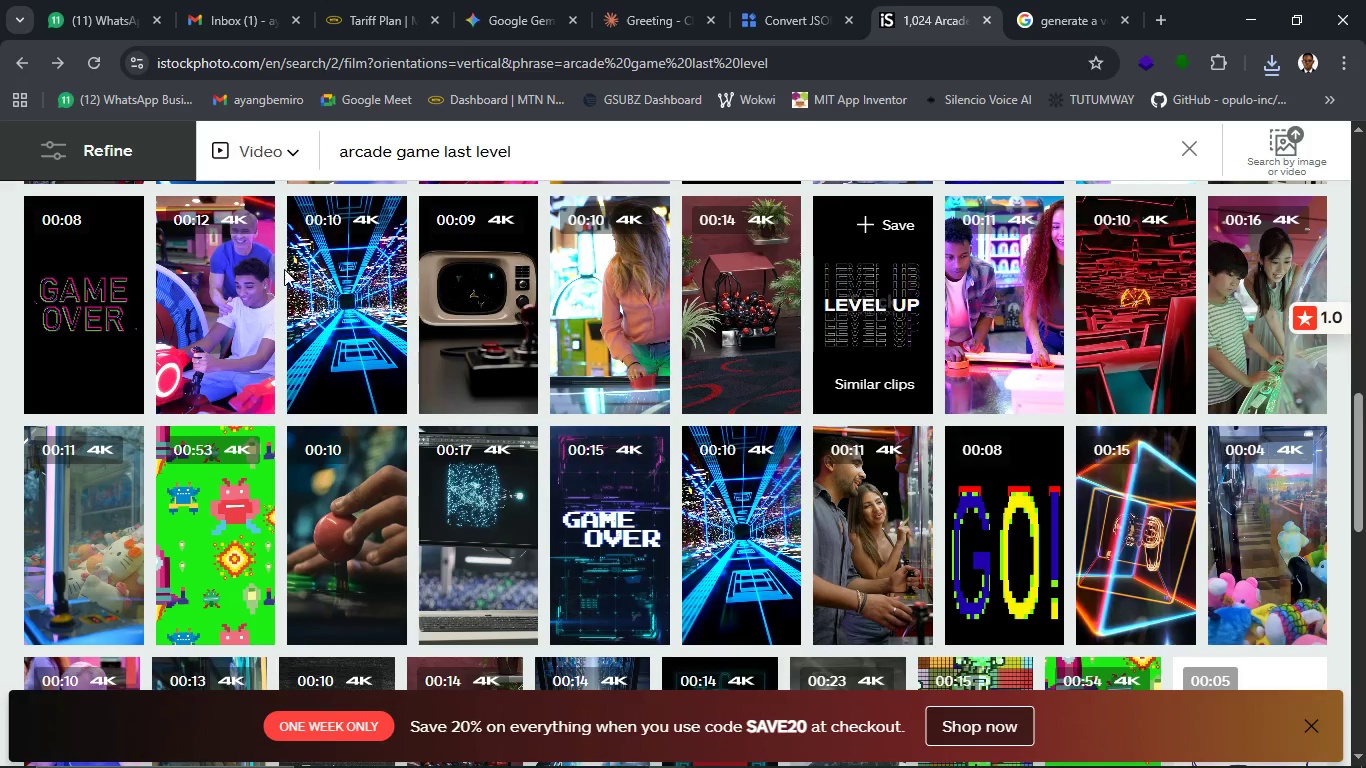 
scroll: coordinate [570, 424], scroll_direction: down, amount: 2.0
 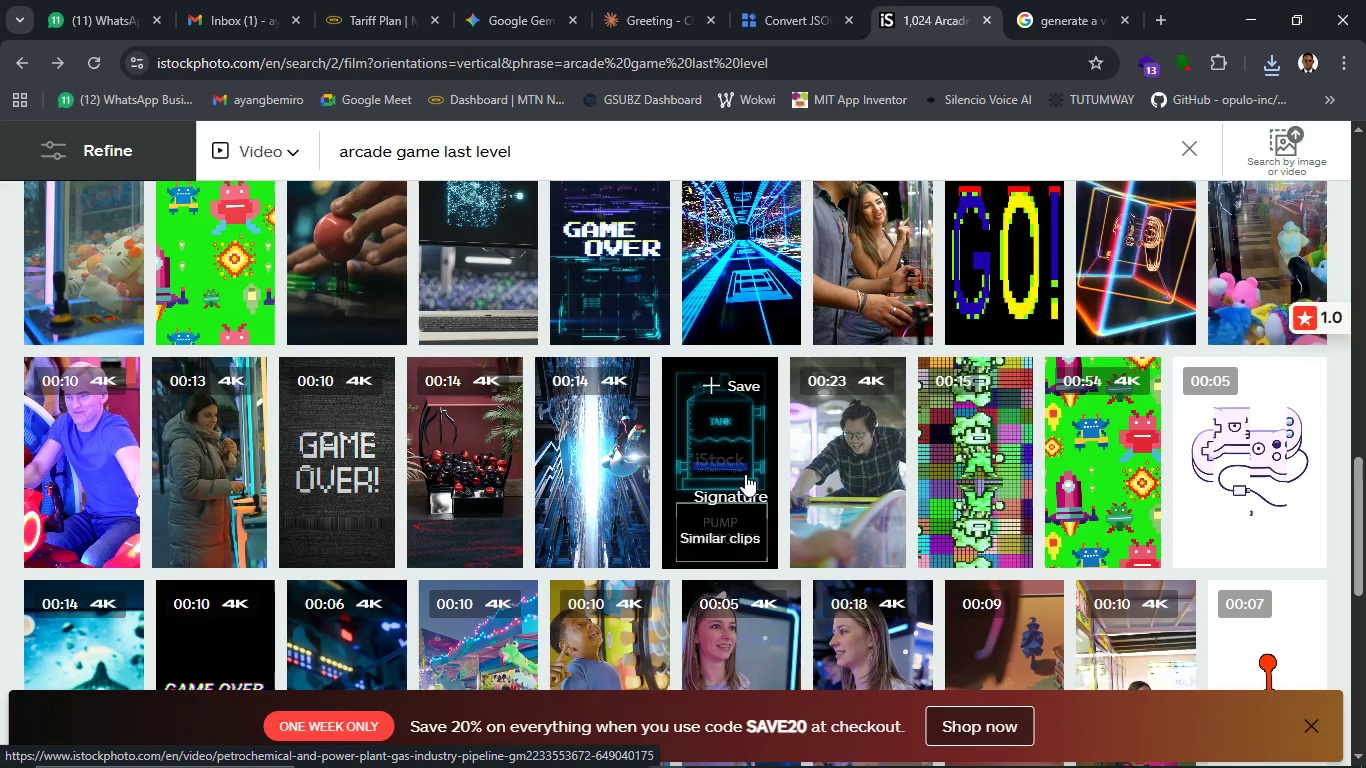 
wait(6.88)
 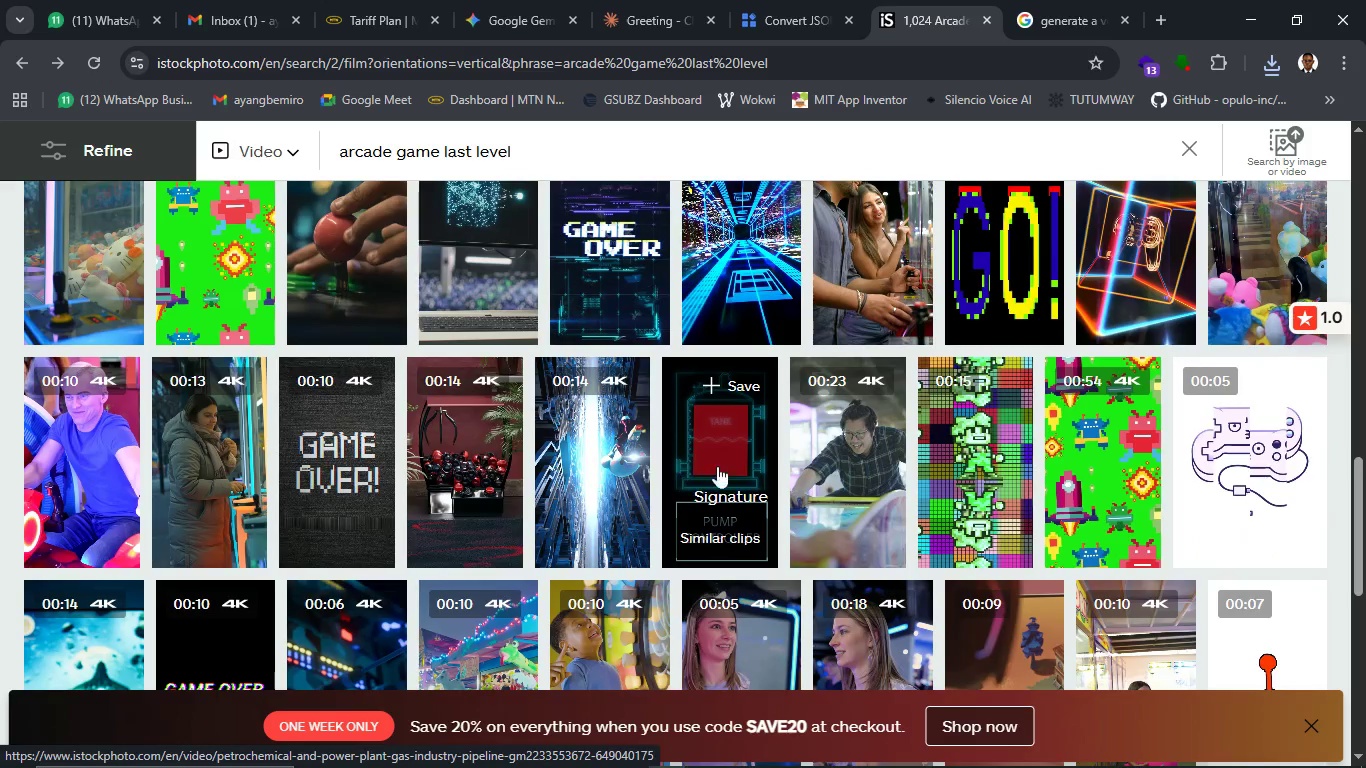 
scroll: coordinate [745, 474], scroll_direction: down, amount: 2.0
 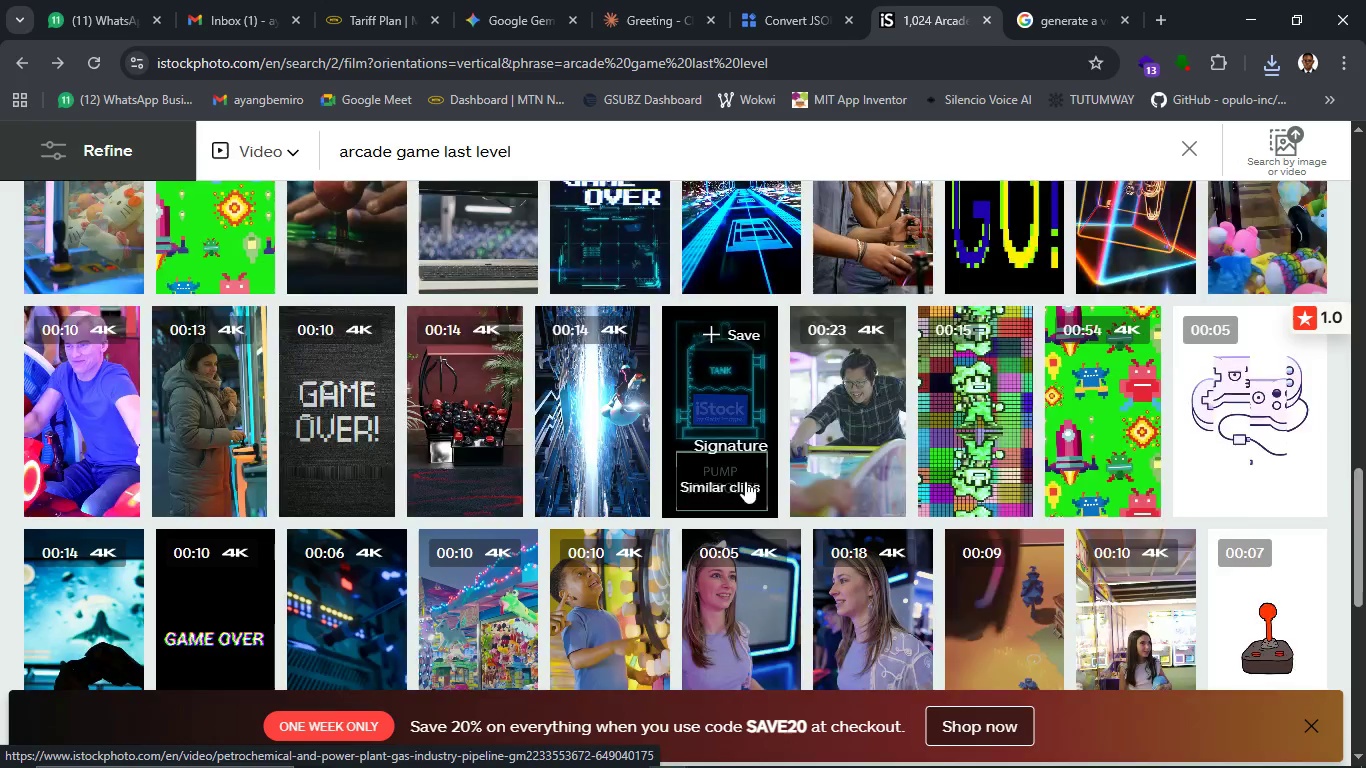 
mouse_move([713, 489])
 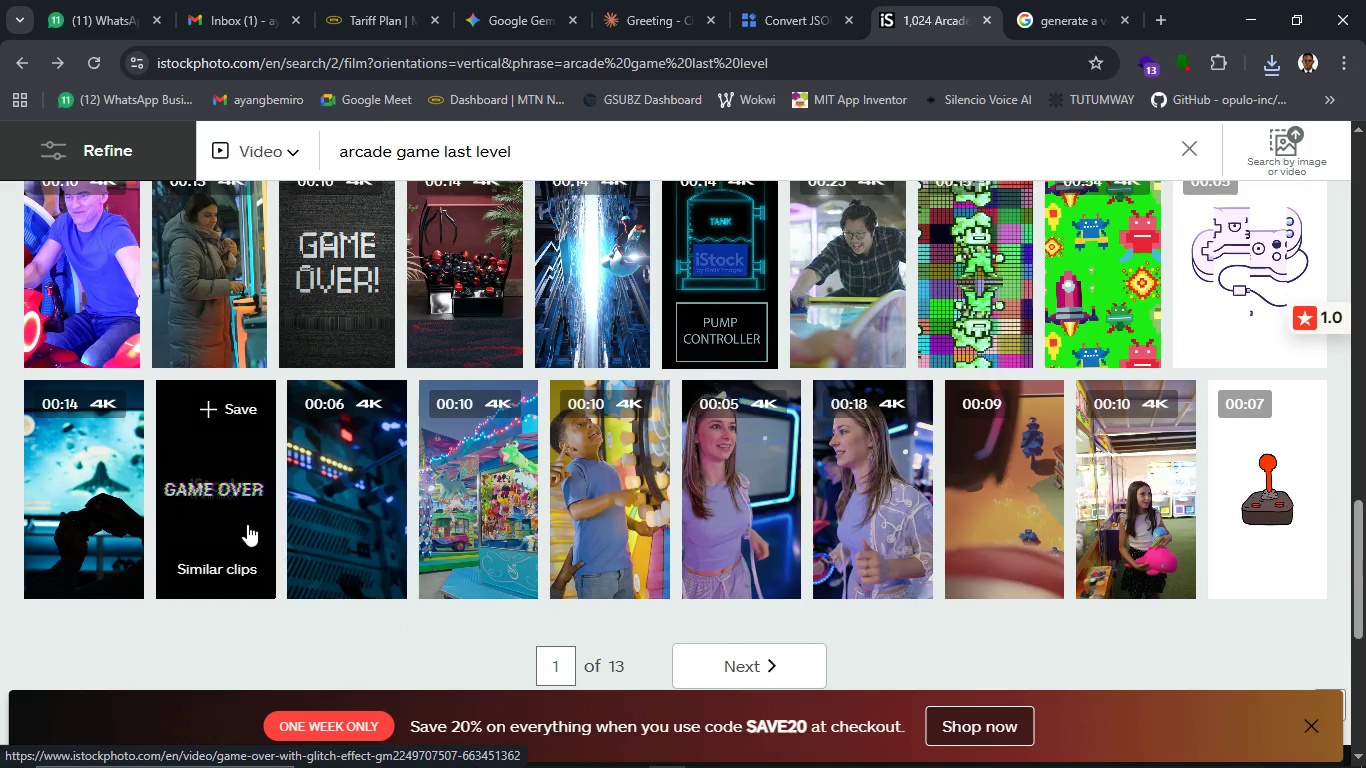 
mouse_move([315, 500])
 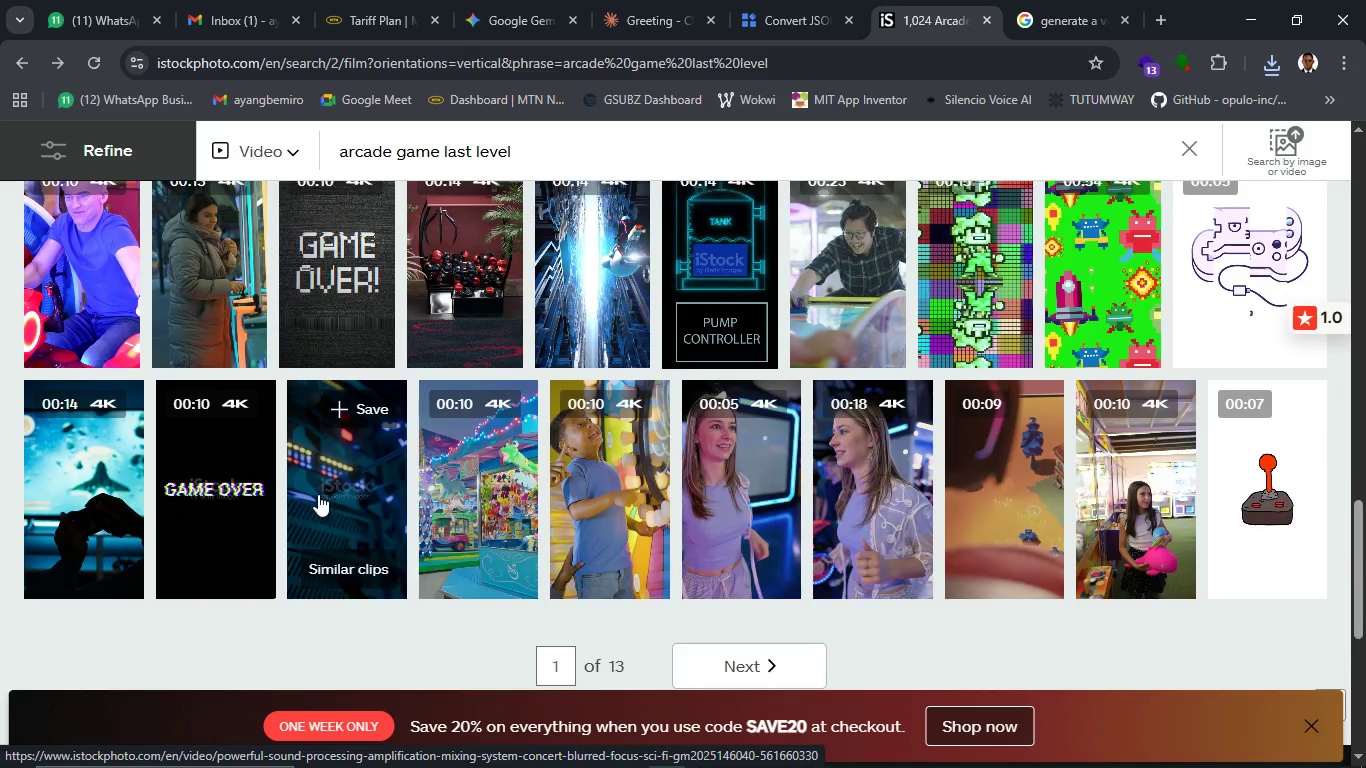 
scroll: coordinate [320, 495], scroll_direction: up, amount: 17.0
 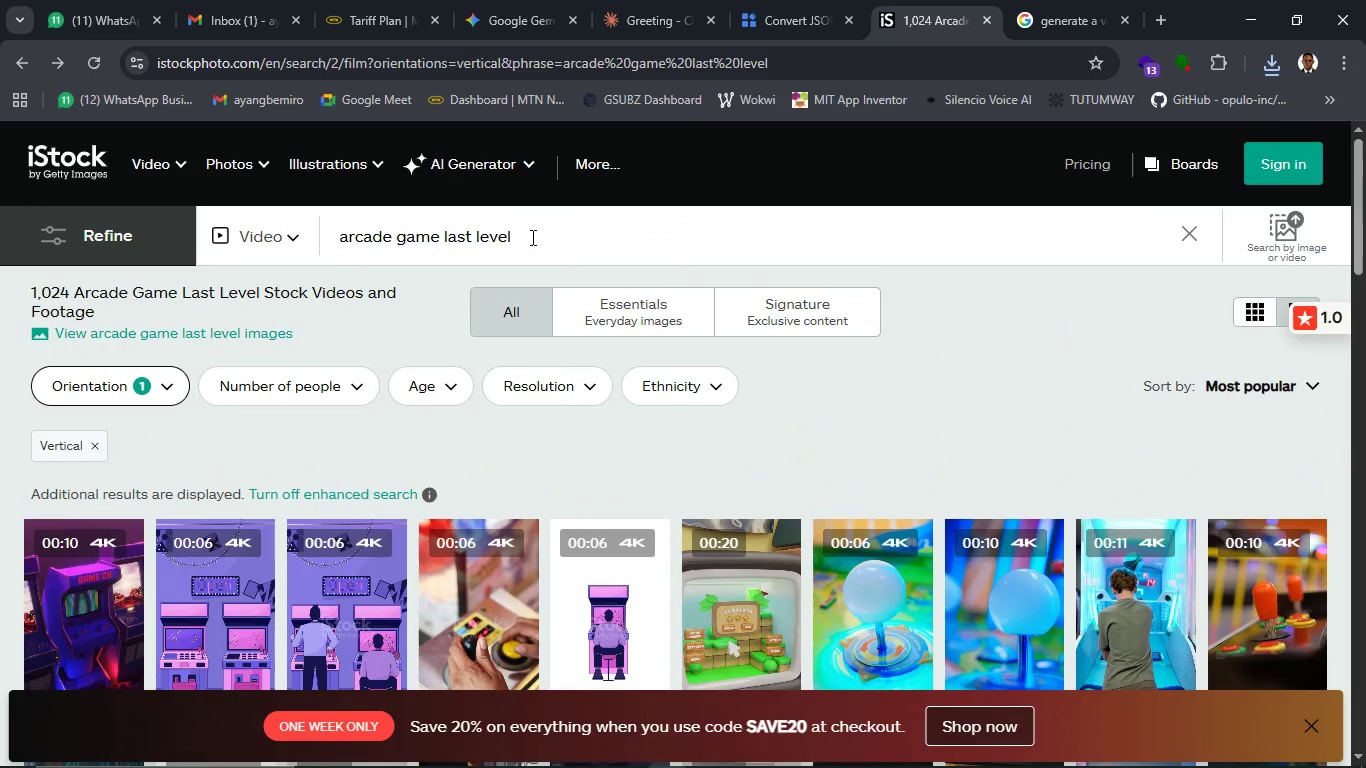 
left_click([531, 237])
 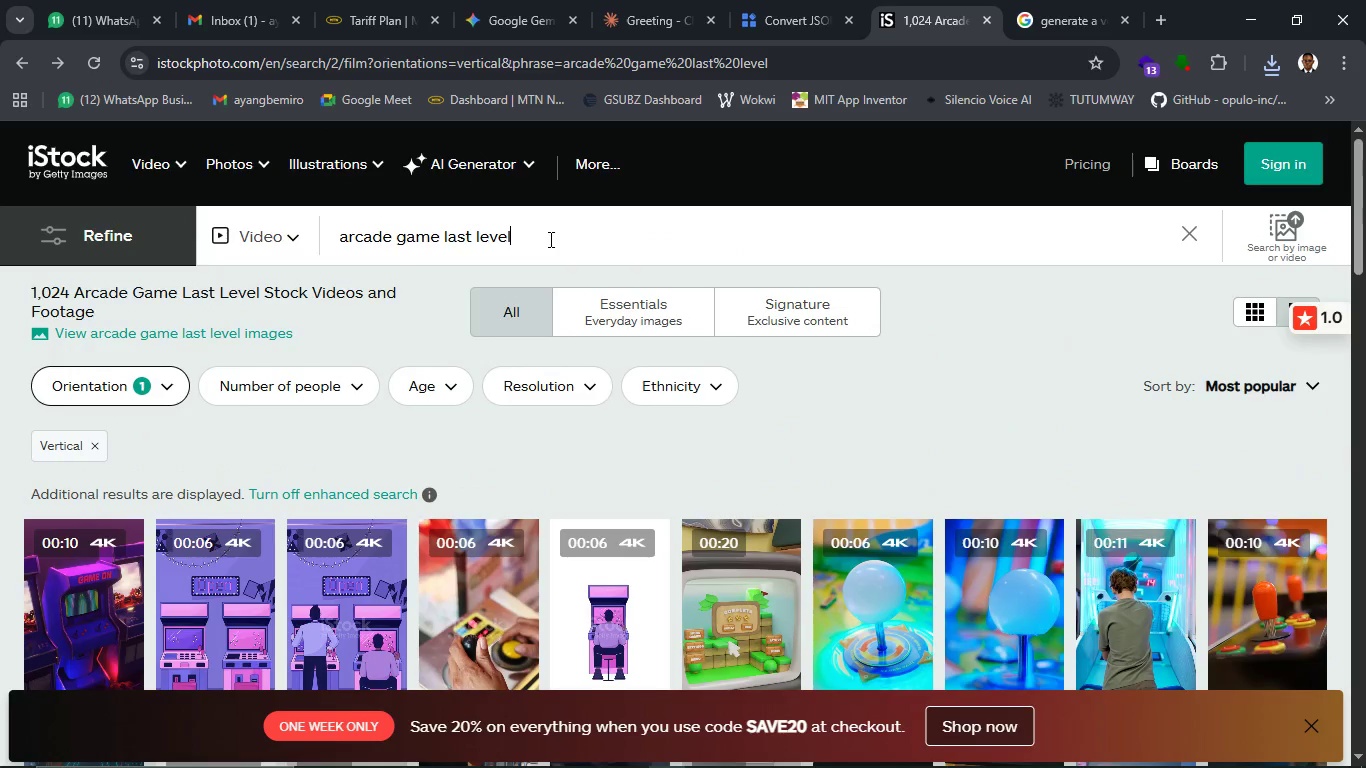 
hold_key(key=Backspace, duration=0.7)
 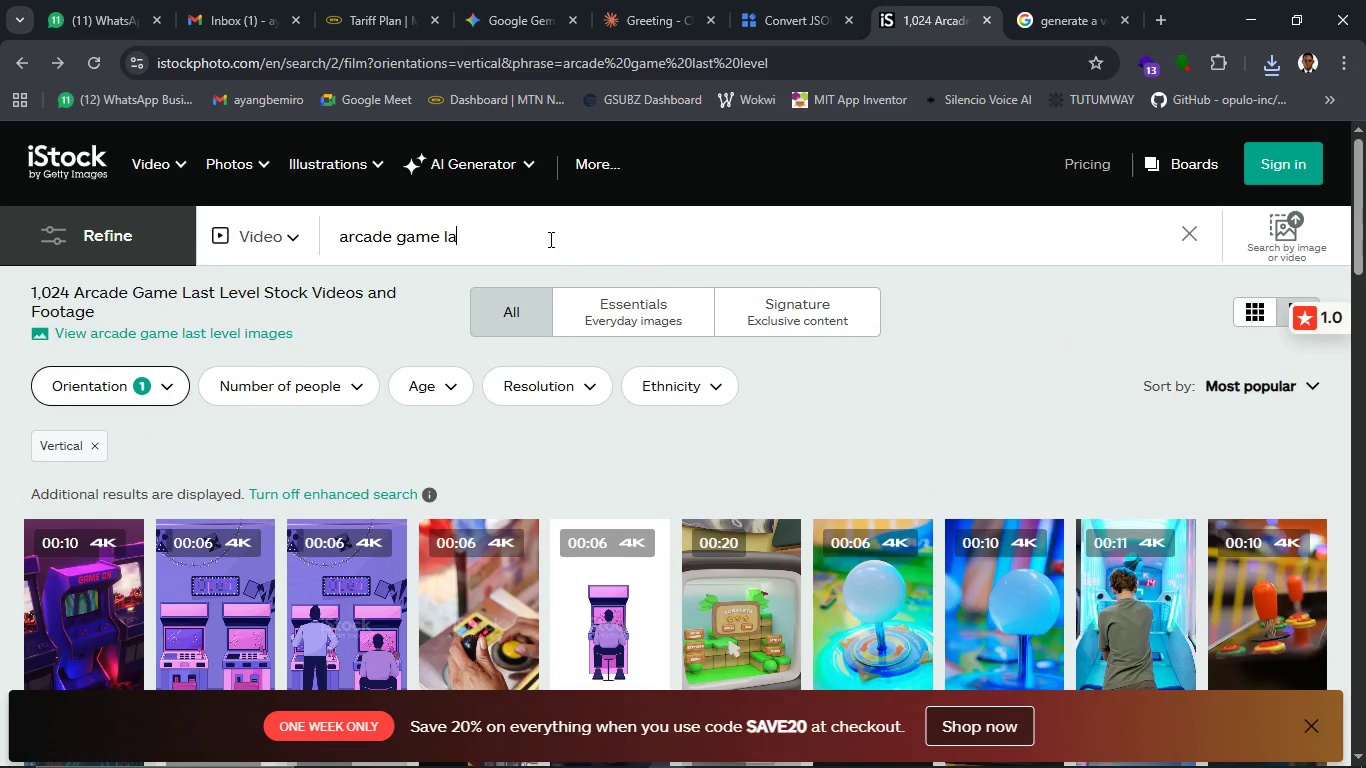 
key(Backspace)
 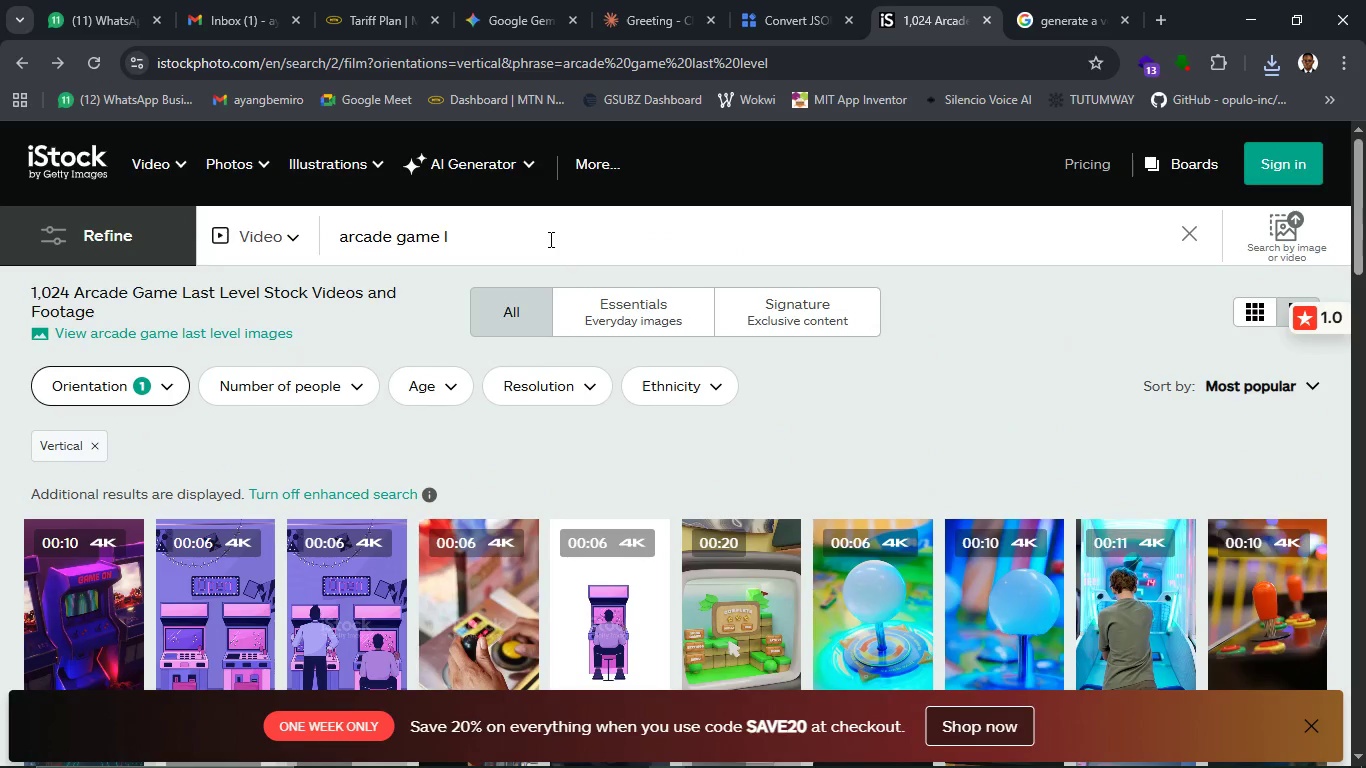 
key(Backspace)
 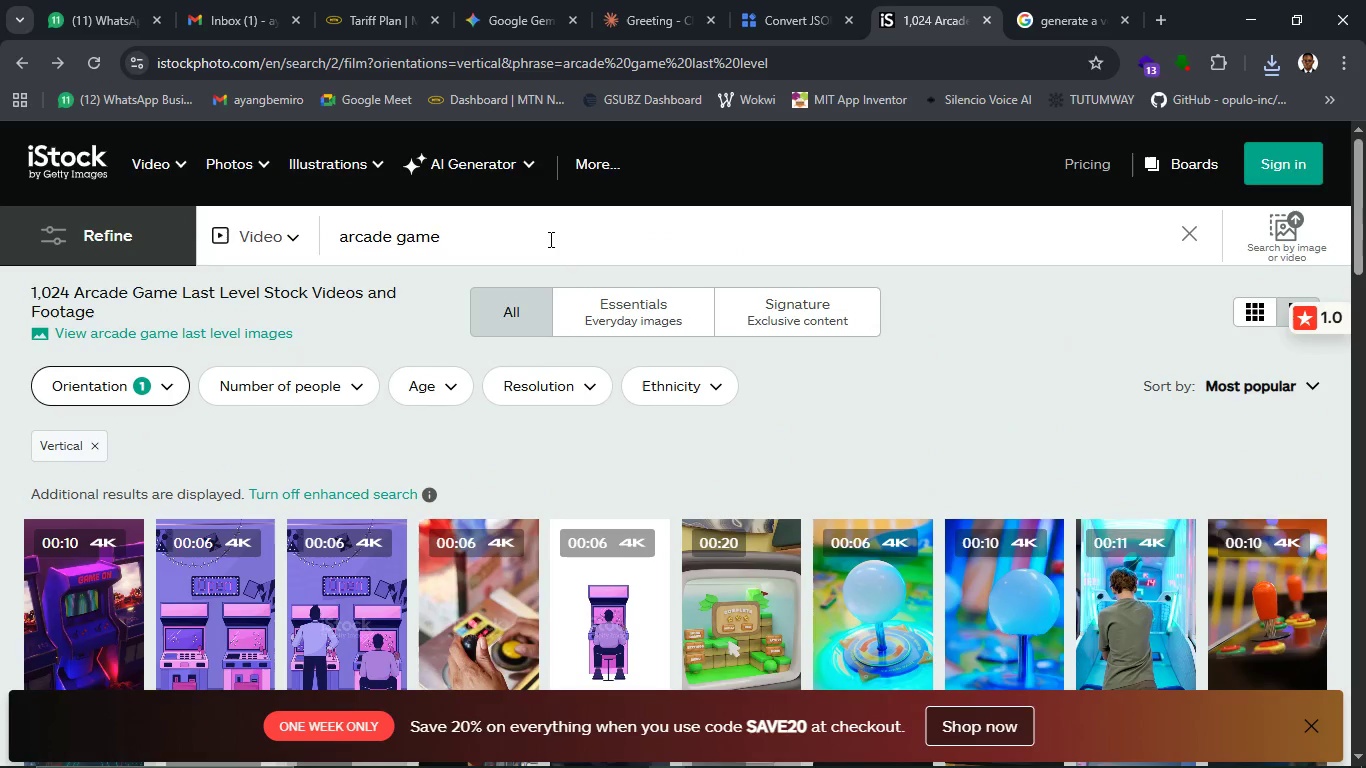 
key(Backspace)
 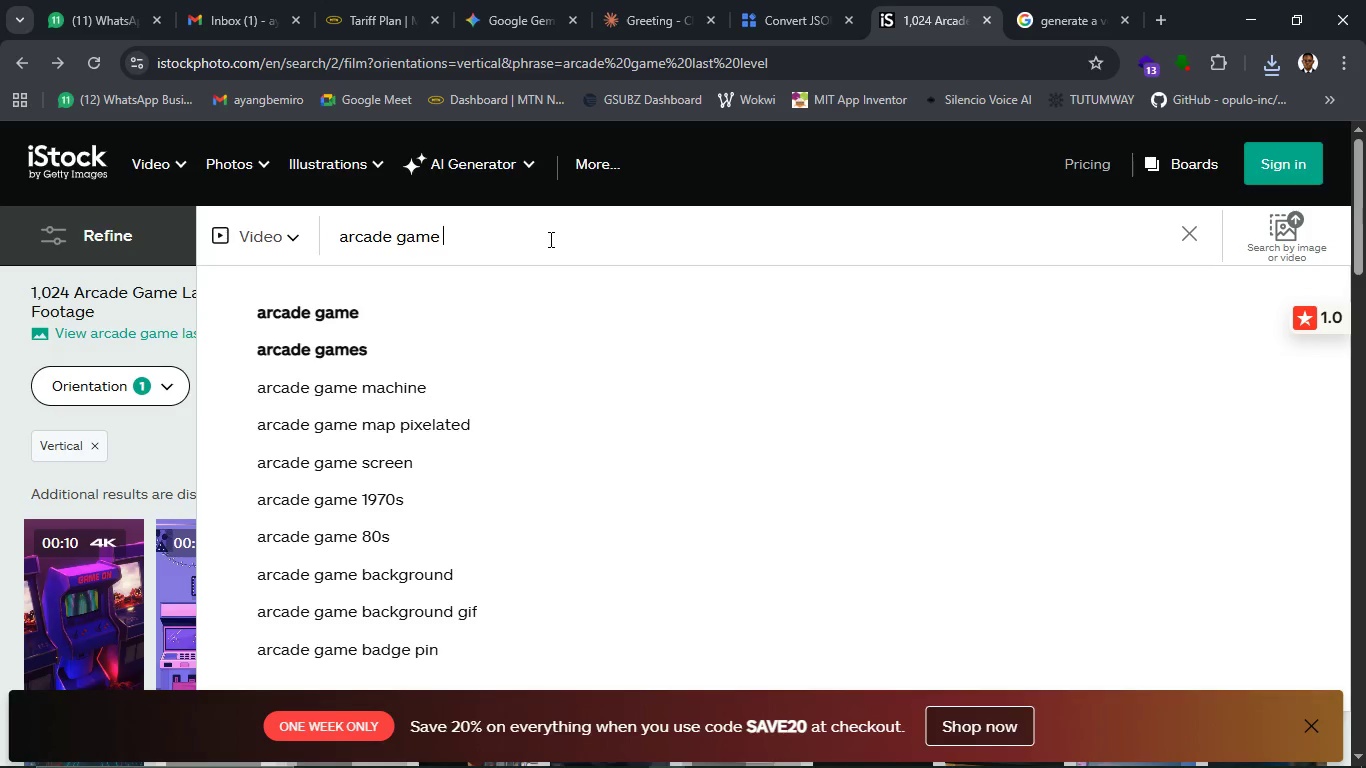 
wait(5.03)
 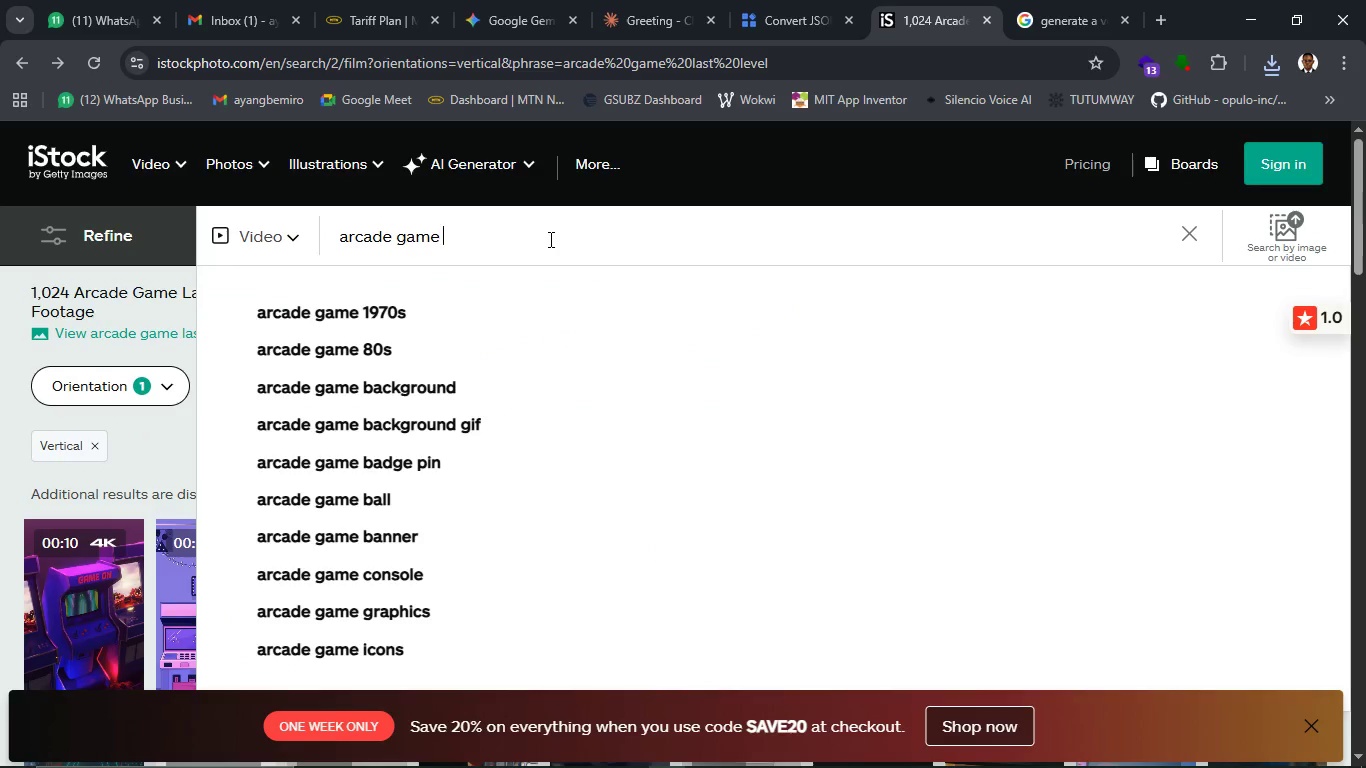 
left_click([477, 386])
 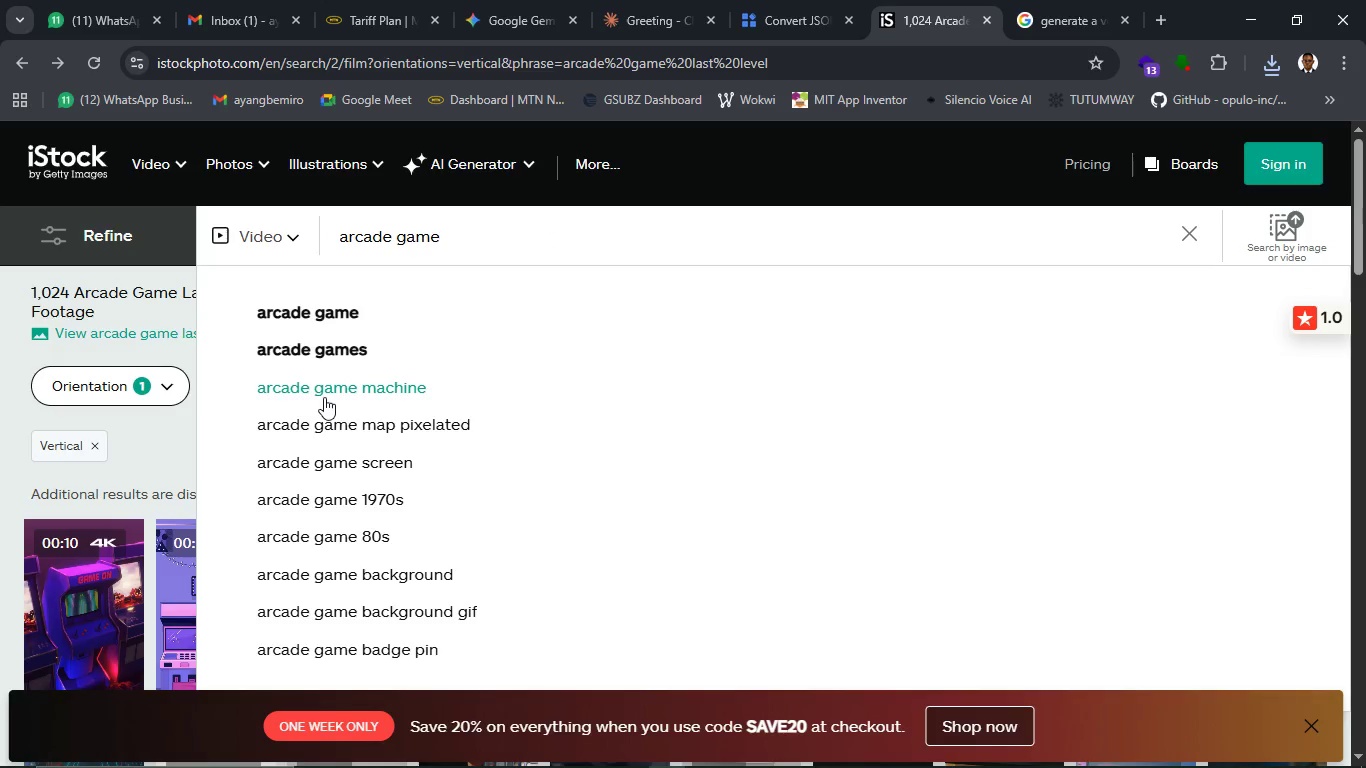 
left_click([324, 397])
 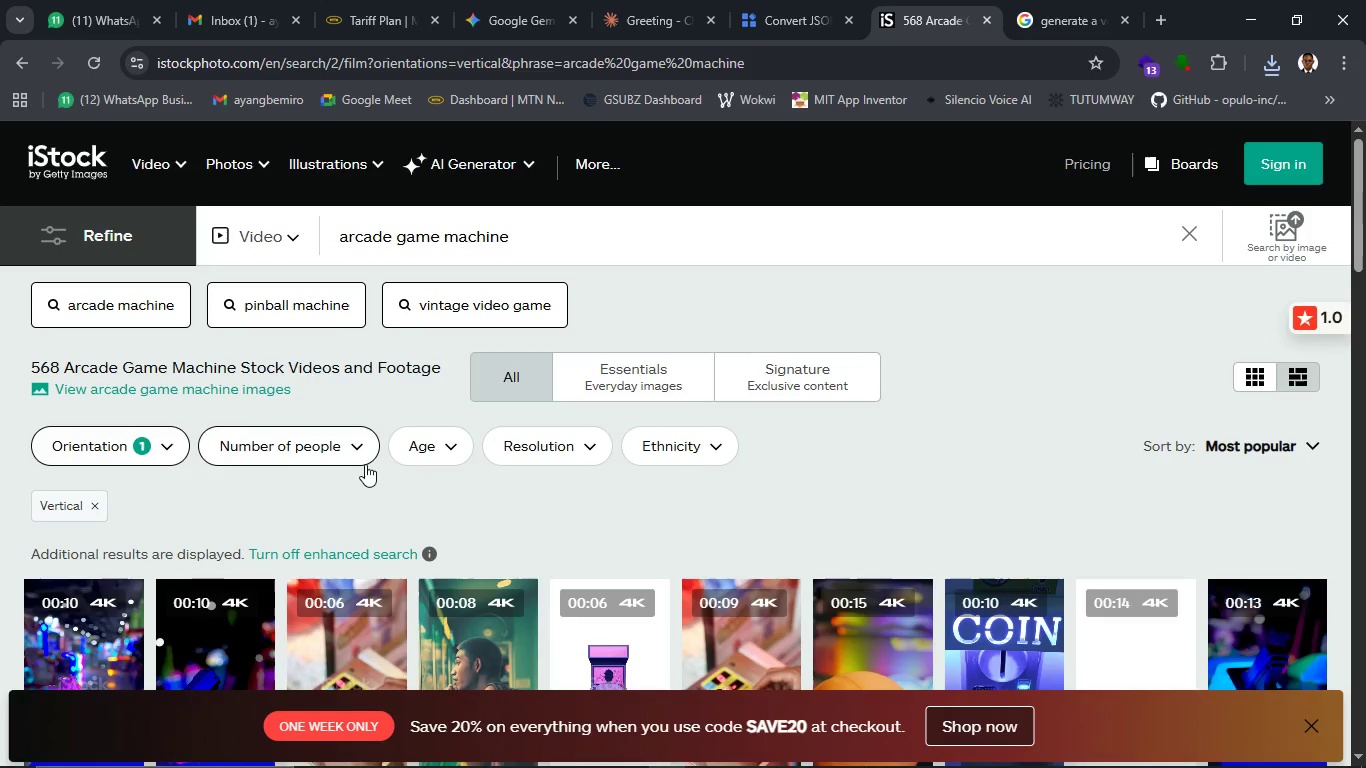 
wait(5.92)
 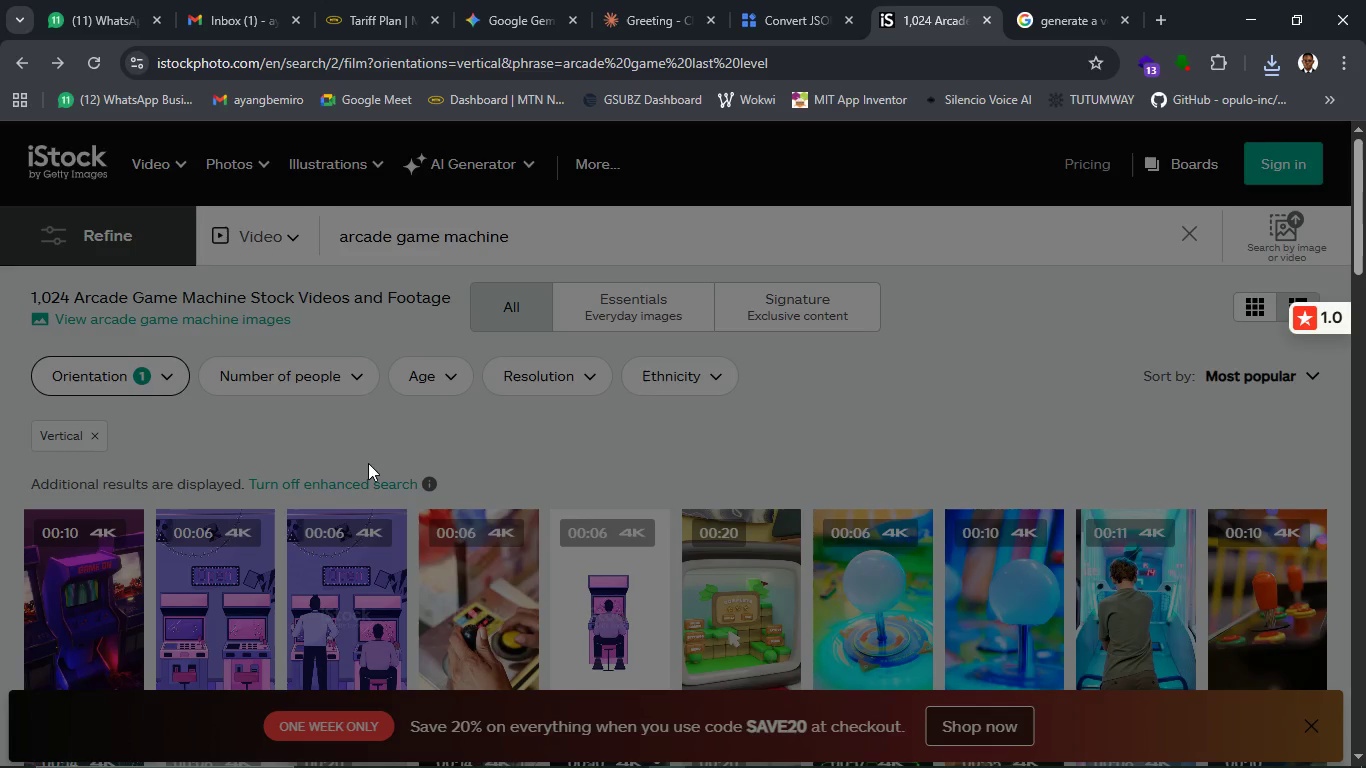 
scroll: coordinate [592, 531], scroll_direction: down, amount: 12.0
 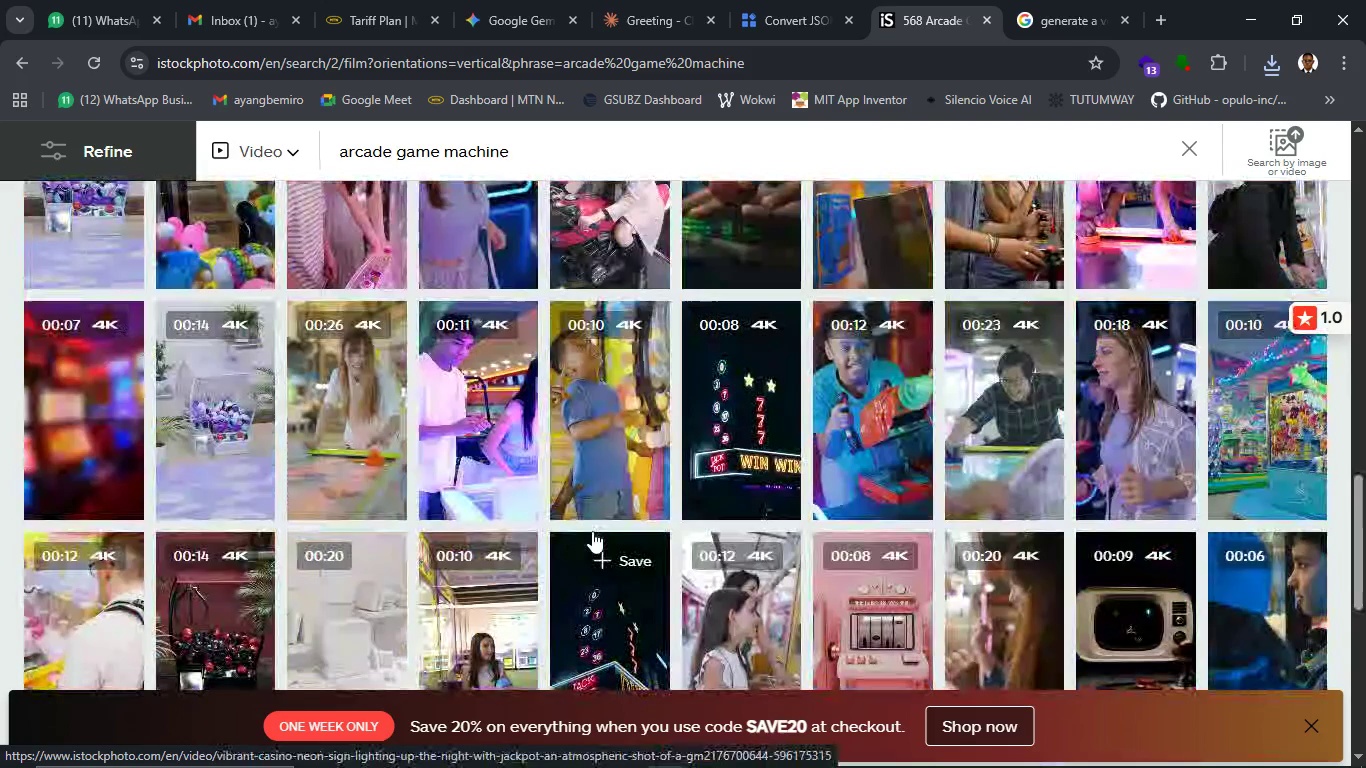 
mouse_move([700, 471])
 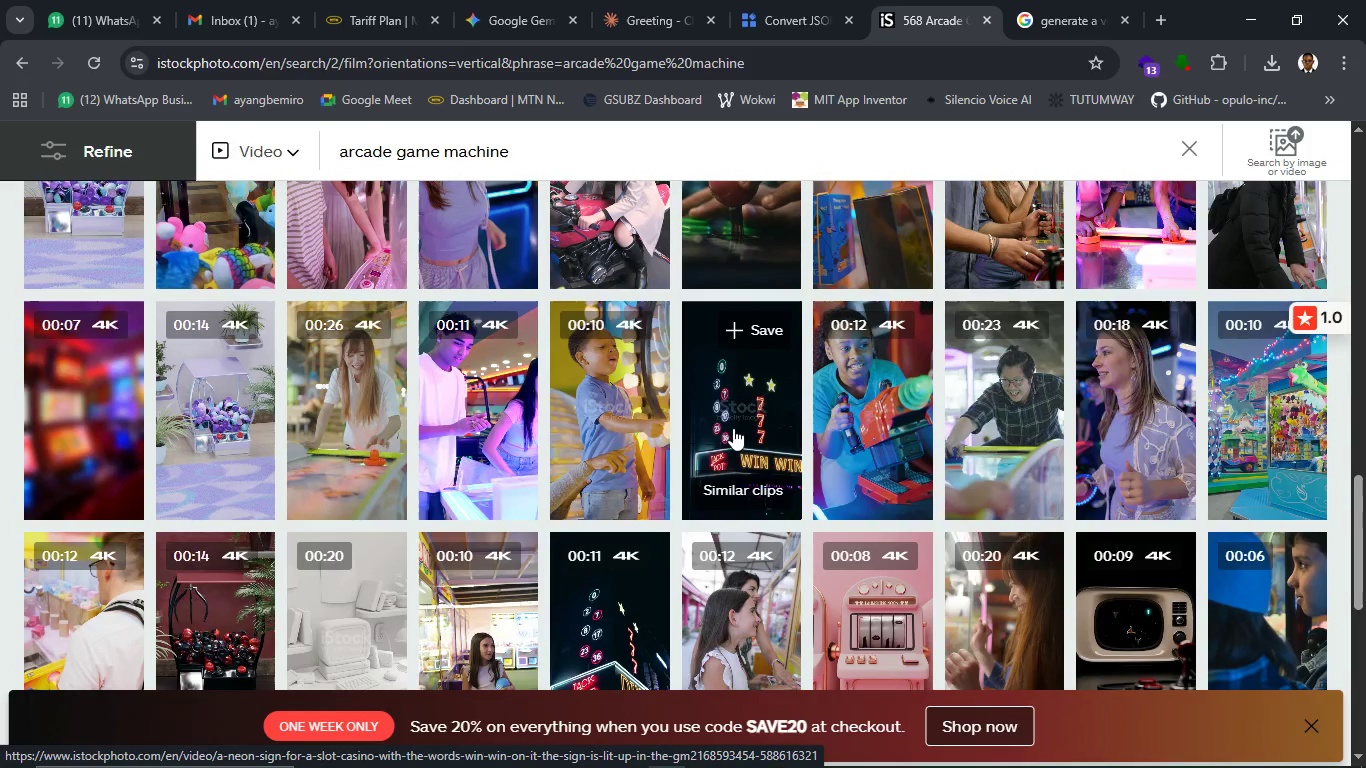 
wait(8.35)
 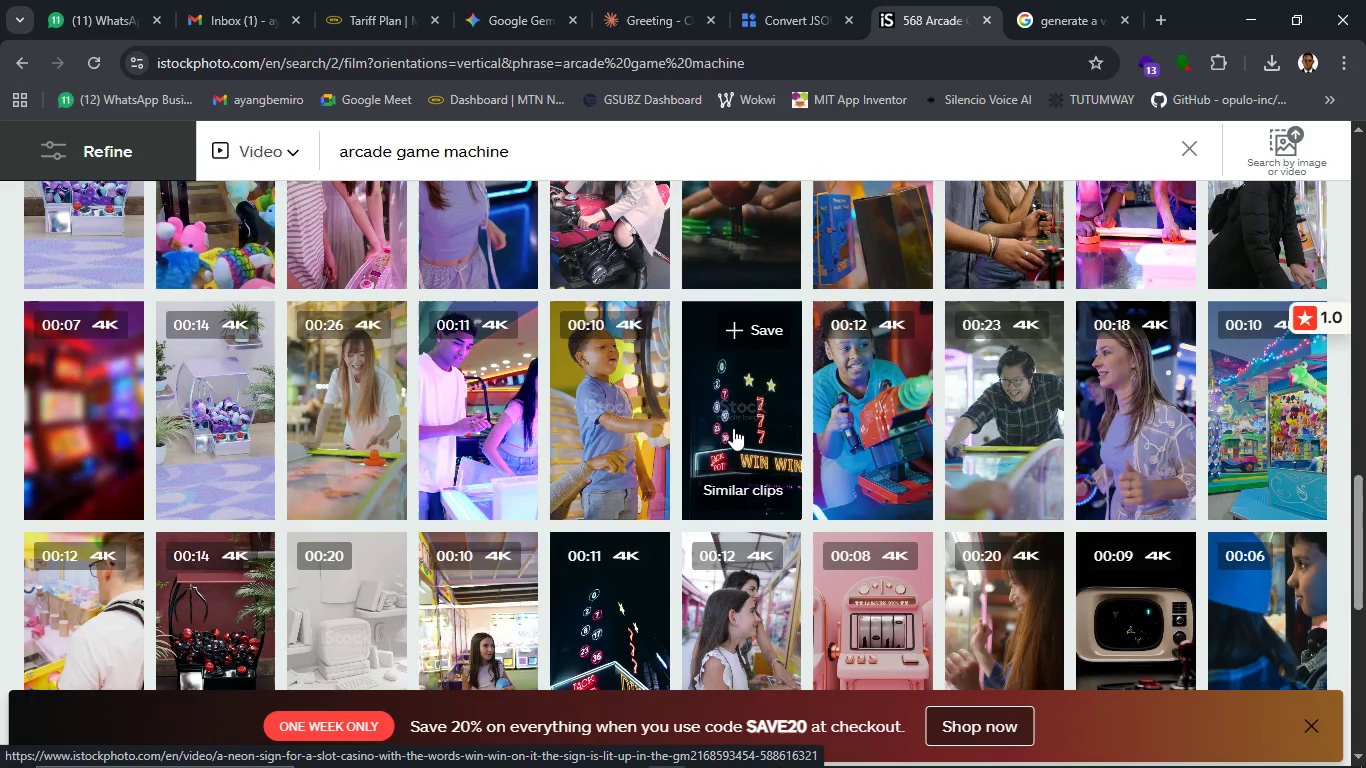 
scroll: coordinate [779, 404], scroll_direction: down, amount: 2.0
 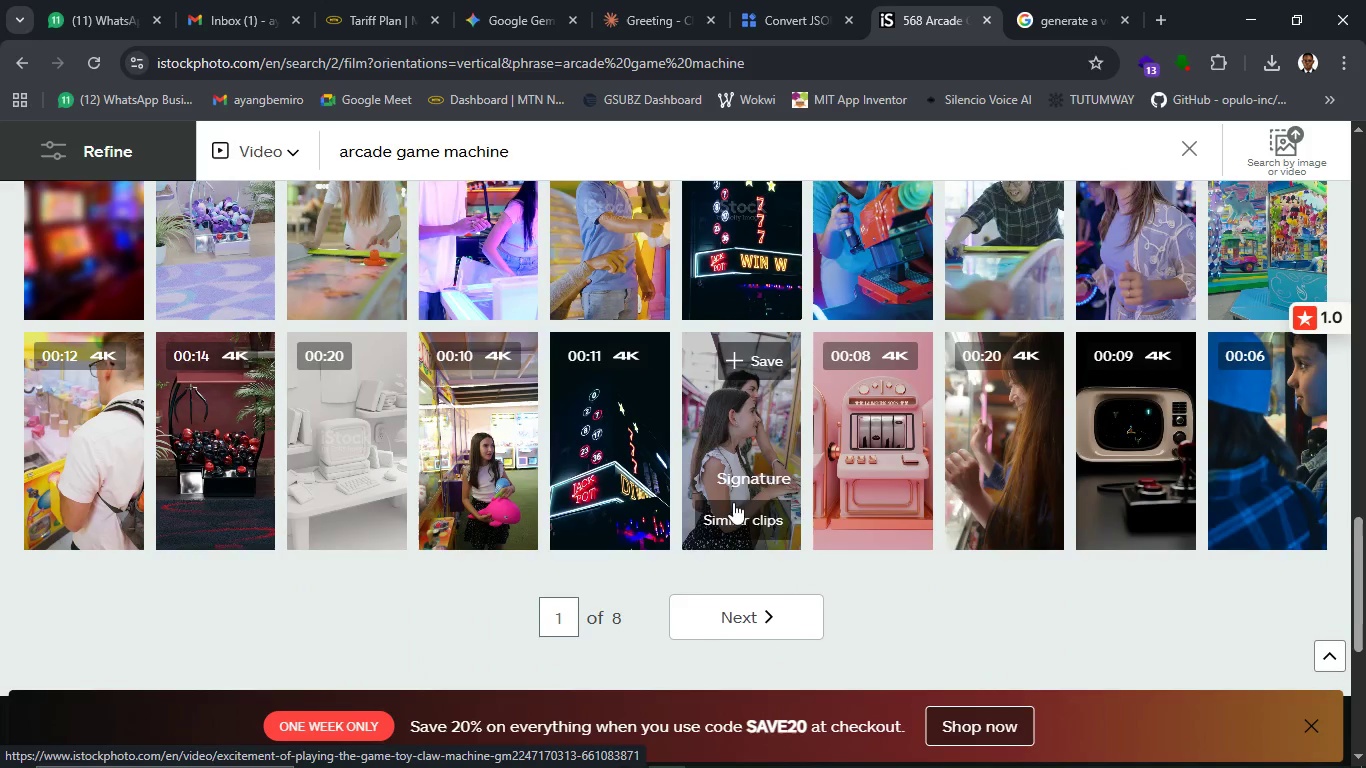 
scroll: coordinate [733, 502], scroll_direction: up, amount: 4.0
 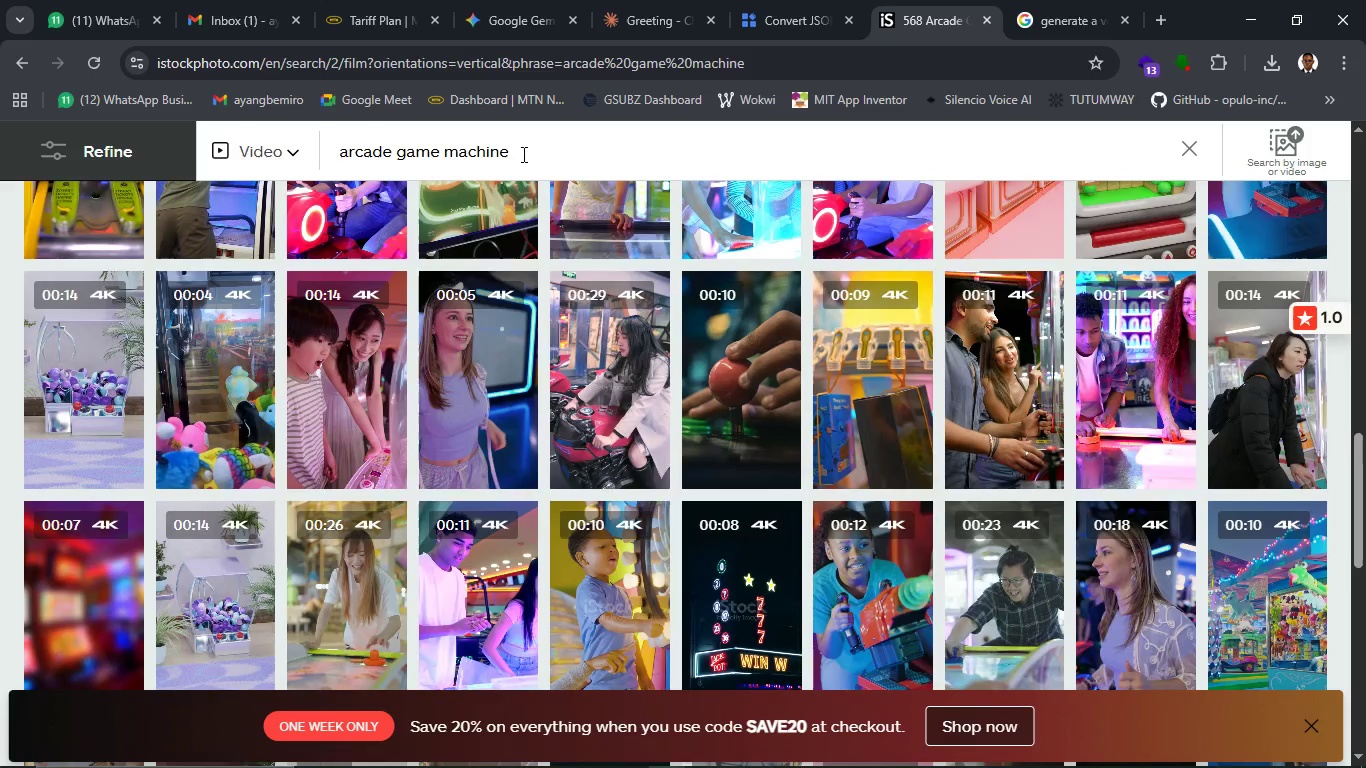 
left_click([522, 154])
 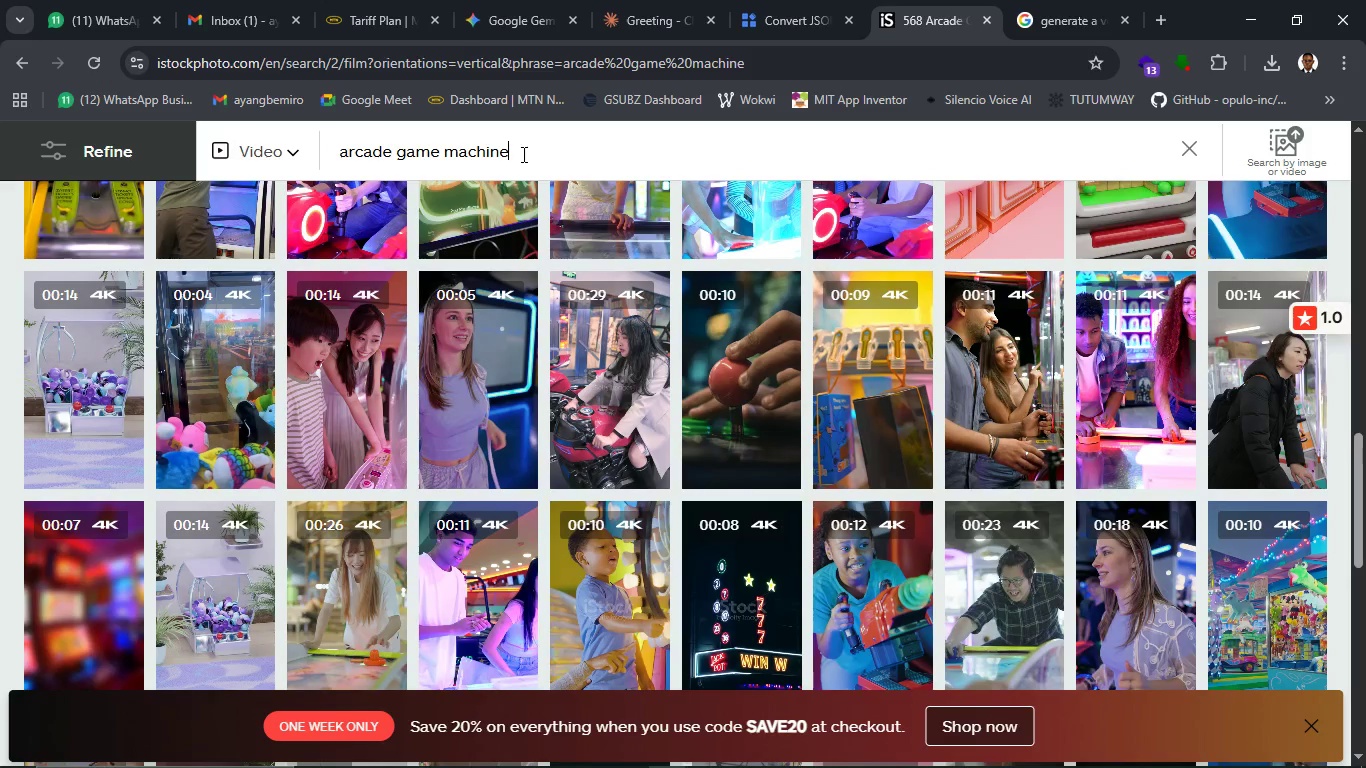 
hold_key(key=Backspace, duration=0.67)
 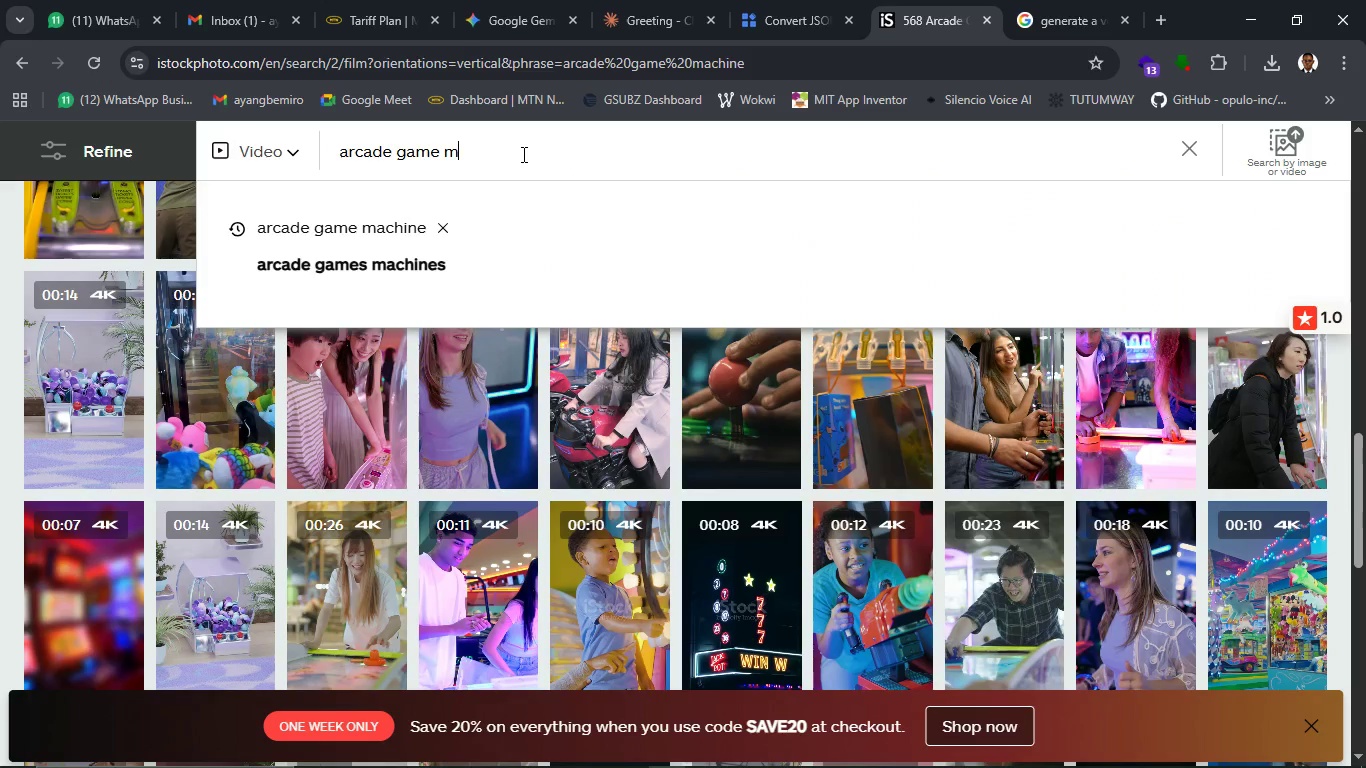 
key(Backspace)
key(Backspace)
type(combo win)
 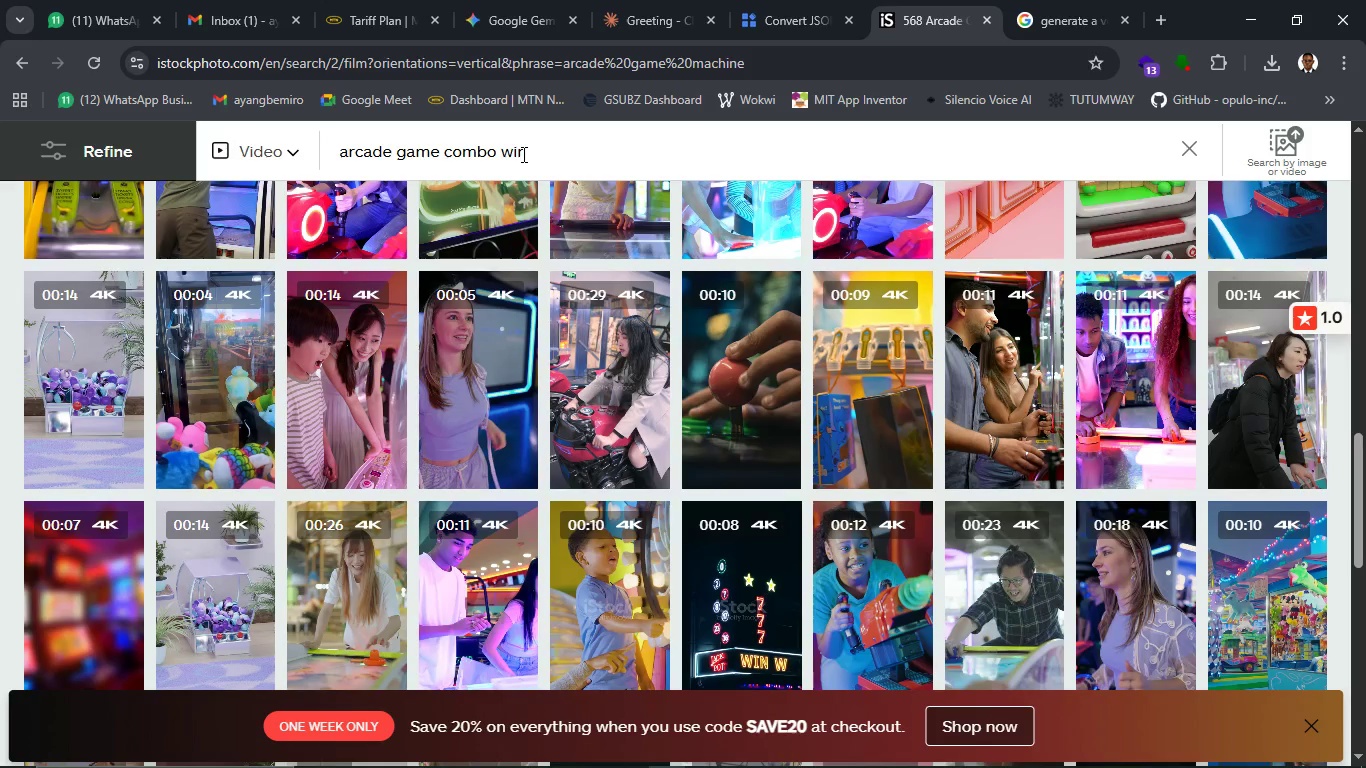 
key(Enter)
 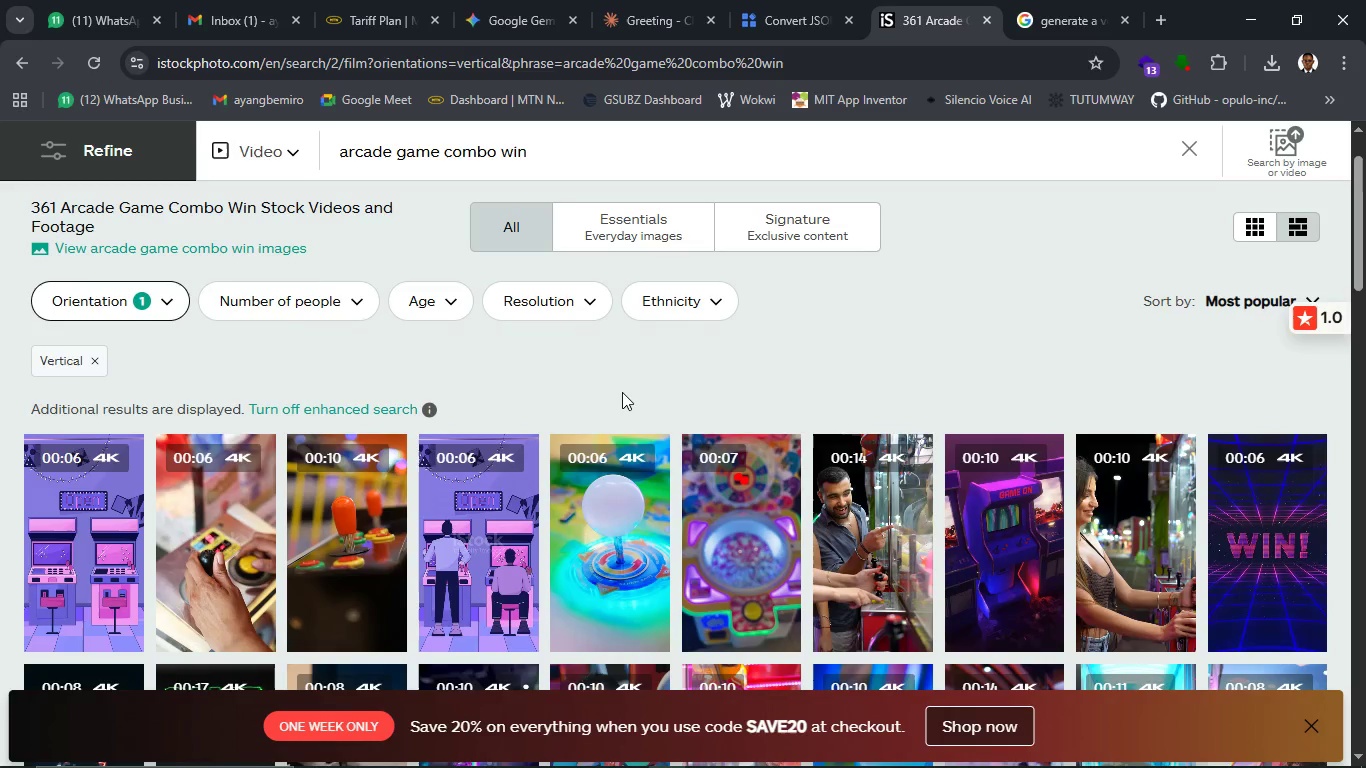 
scroll: coordinate [1179, 437], scroll_direction: down, amount: 7.0
 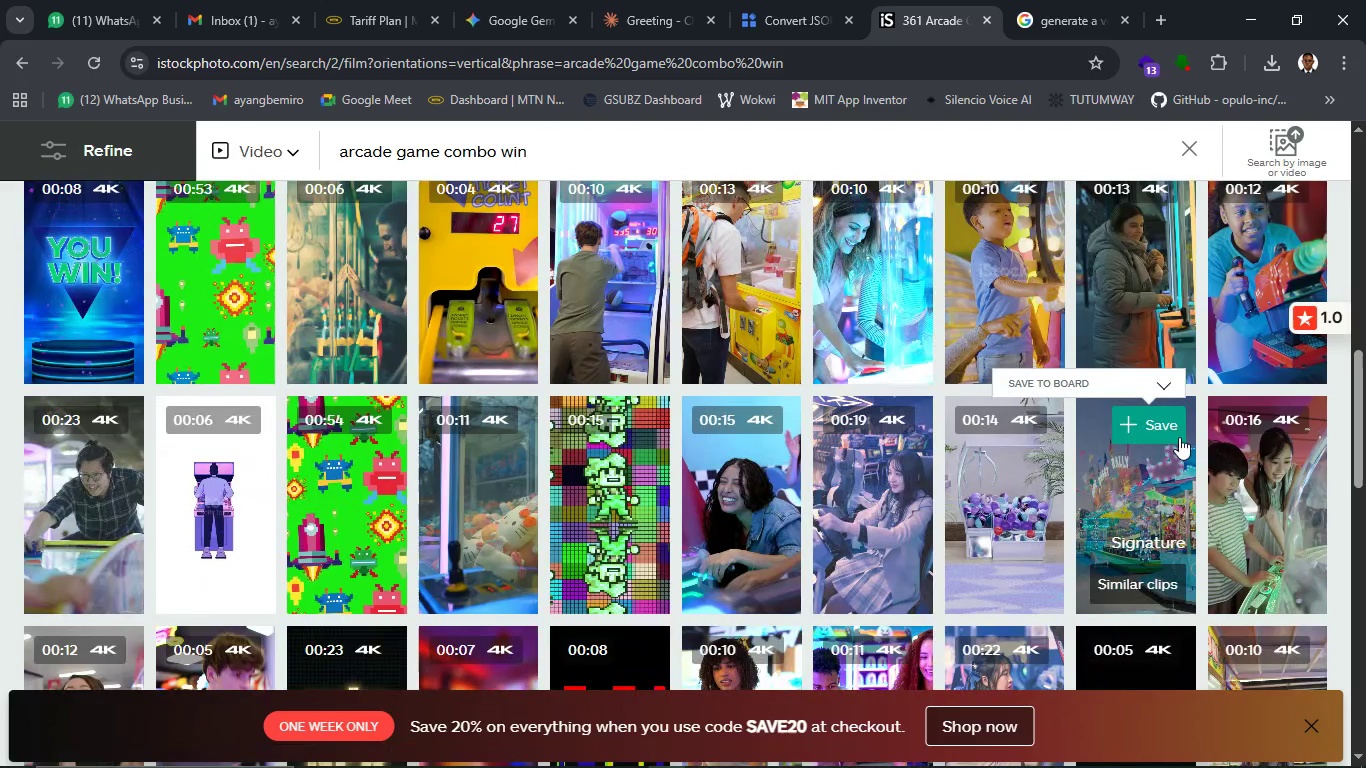 
scroll: coordinate [1179, 437], scroll_direction: down, amount: 12.0
 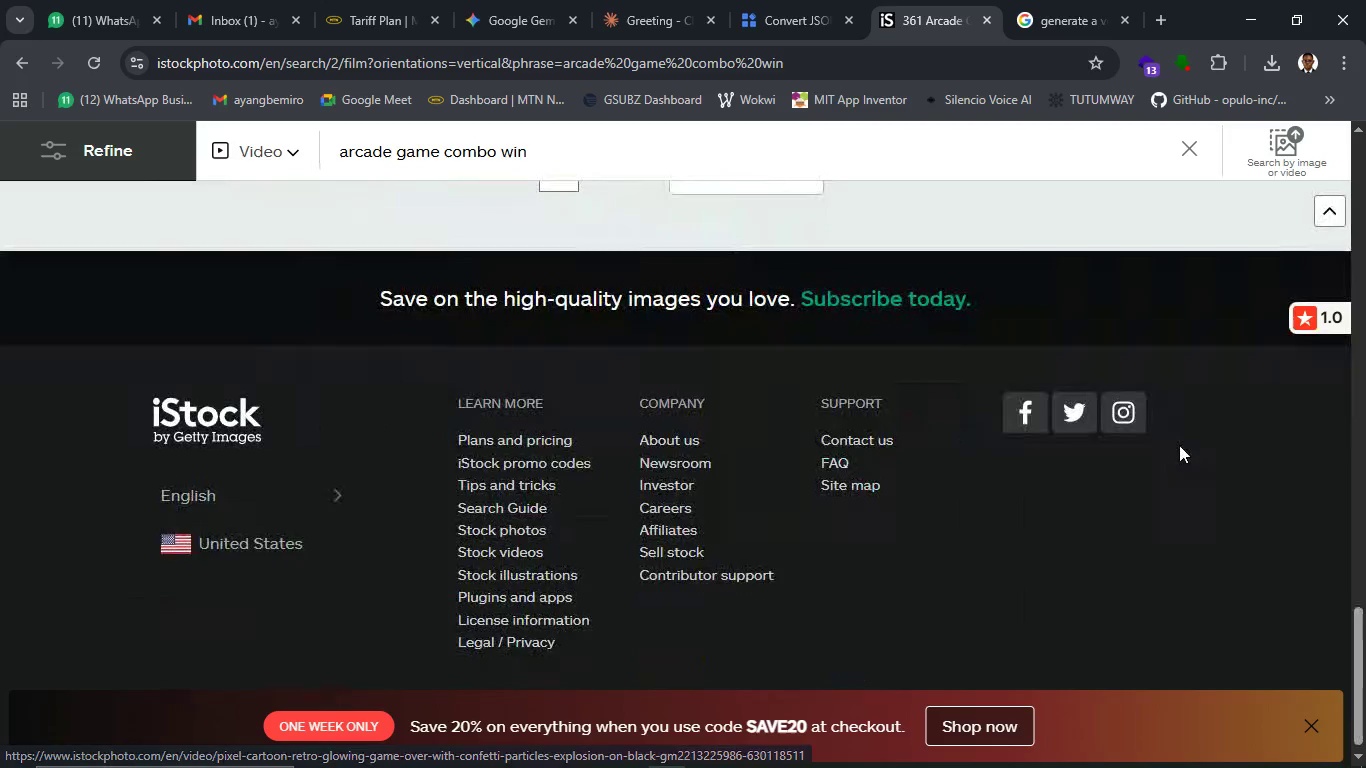 
scroll: coordinate [1176, 450], scroll_direction: up, amount: 12.0
 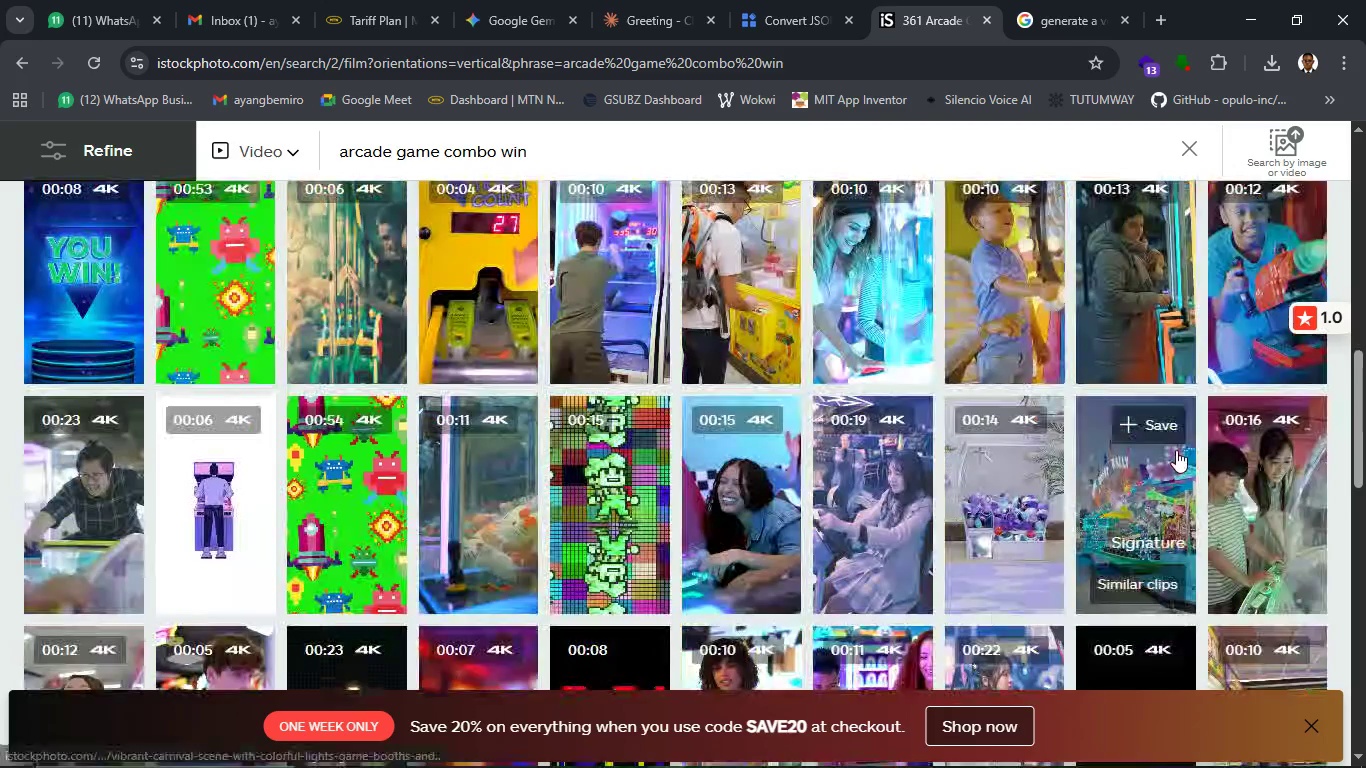 
scroll: coordinate [1176, 450], scroll_direction: down, amount: 2.0
 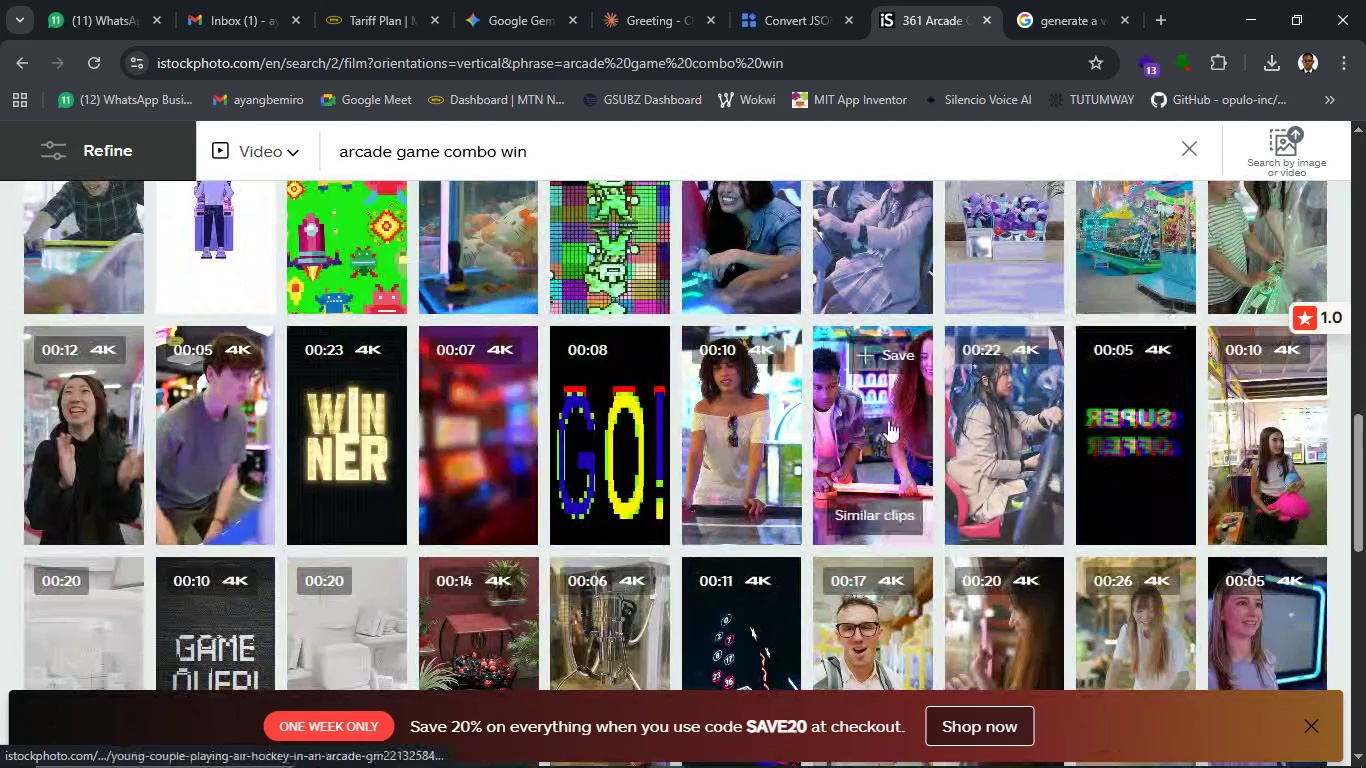 
mouse_move([1023, 412])
 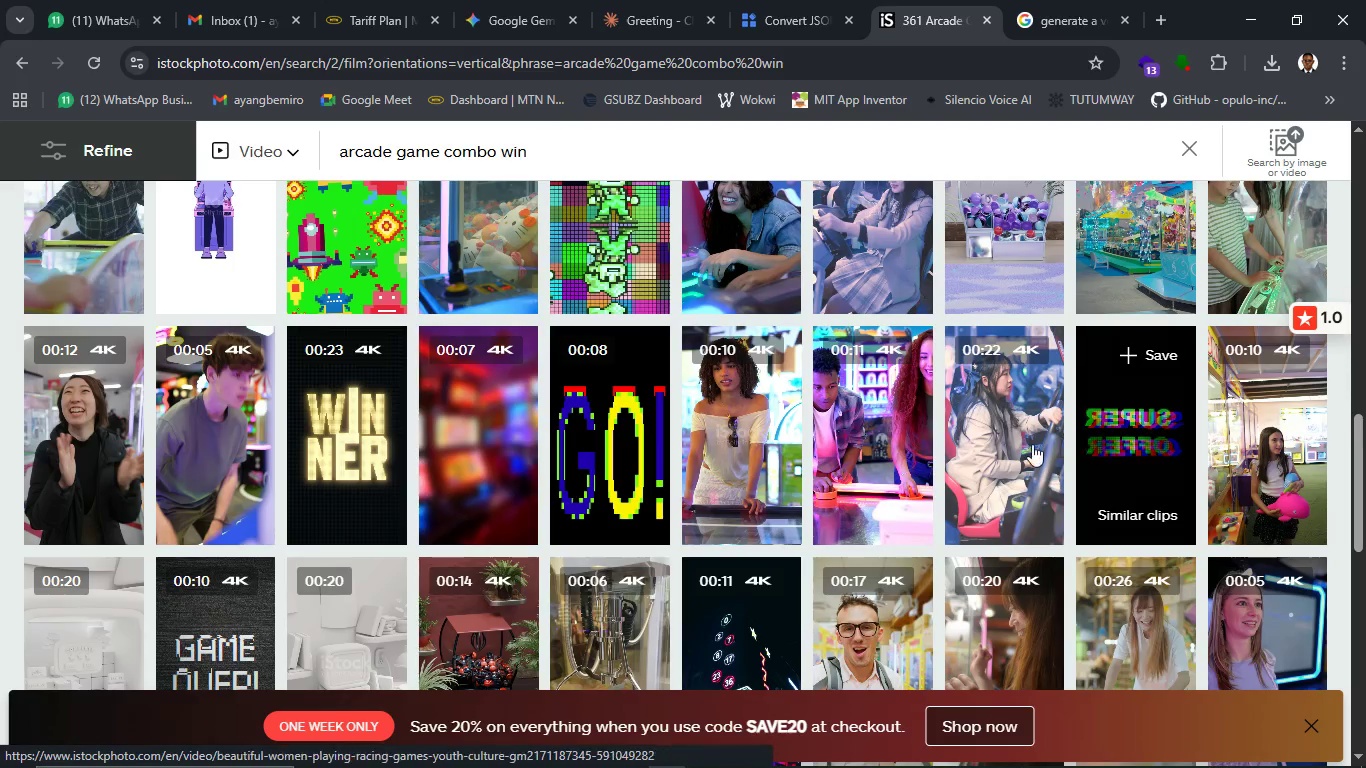 
mouse_move([1022, 470])
 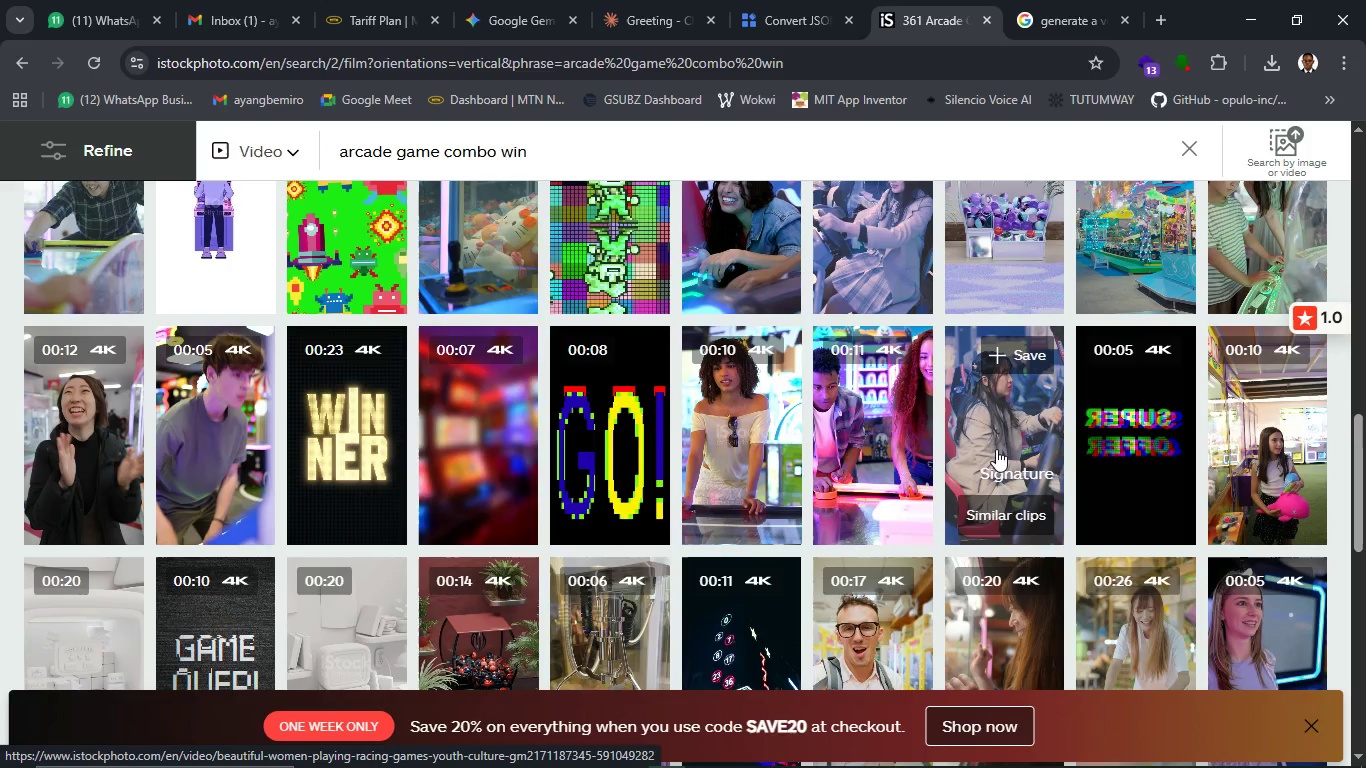 
wait(9.0)
 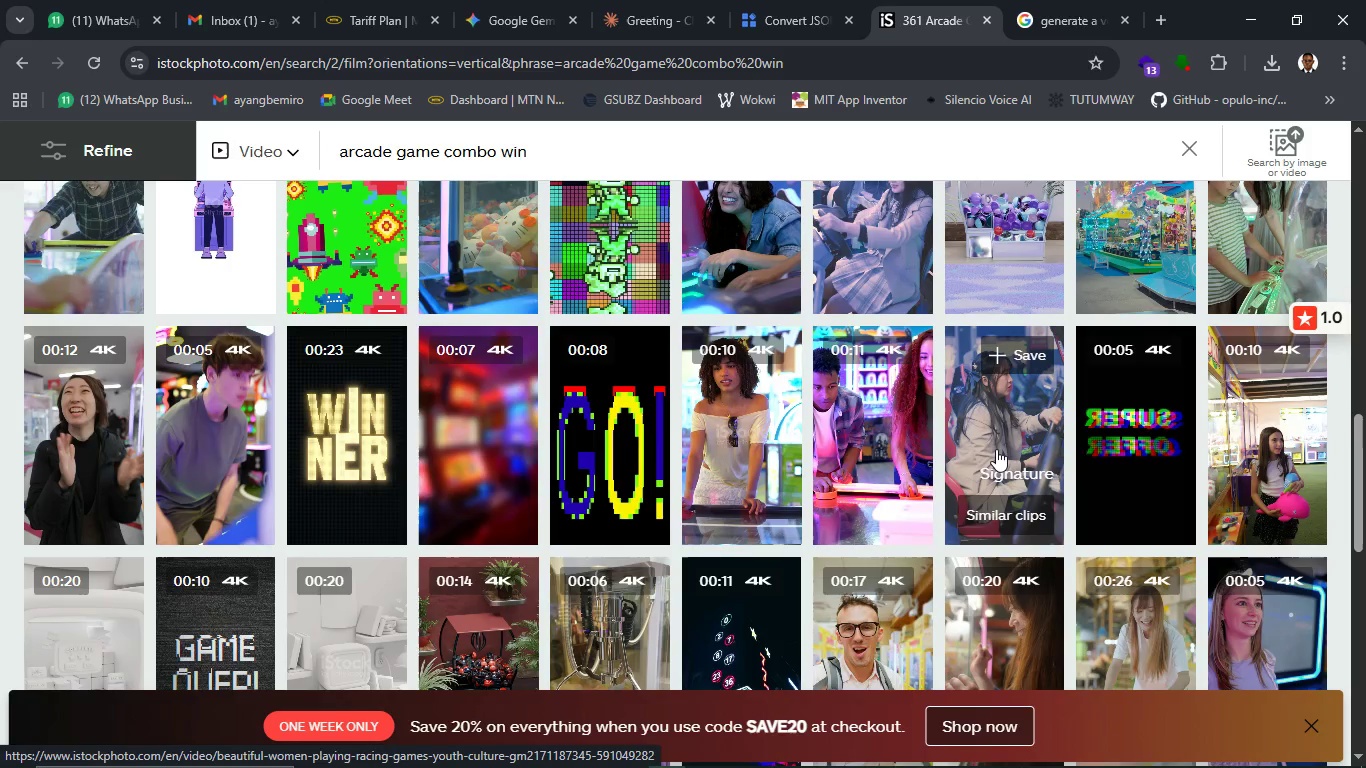 
mouse_move([1127, 436])
 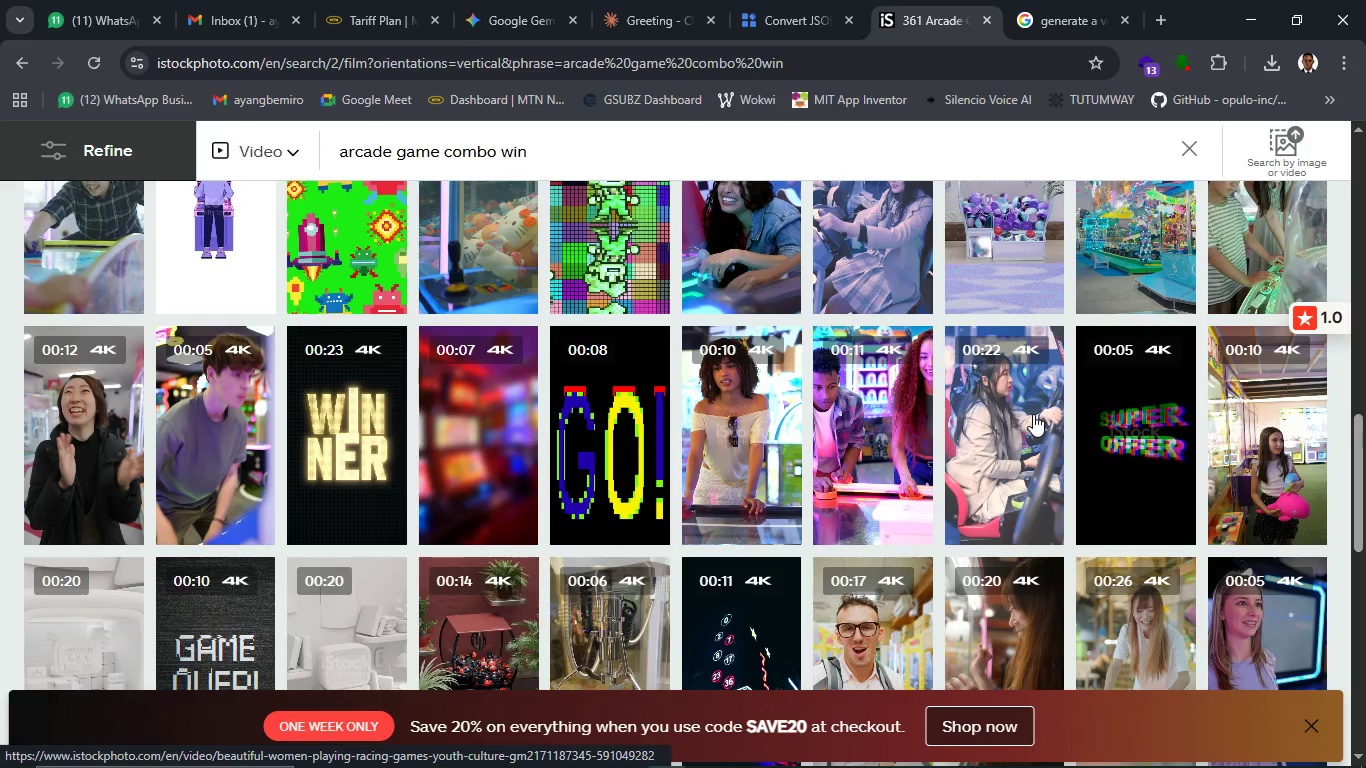 
mouse_move([1013, 424])
 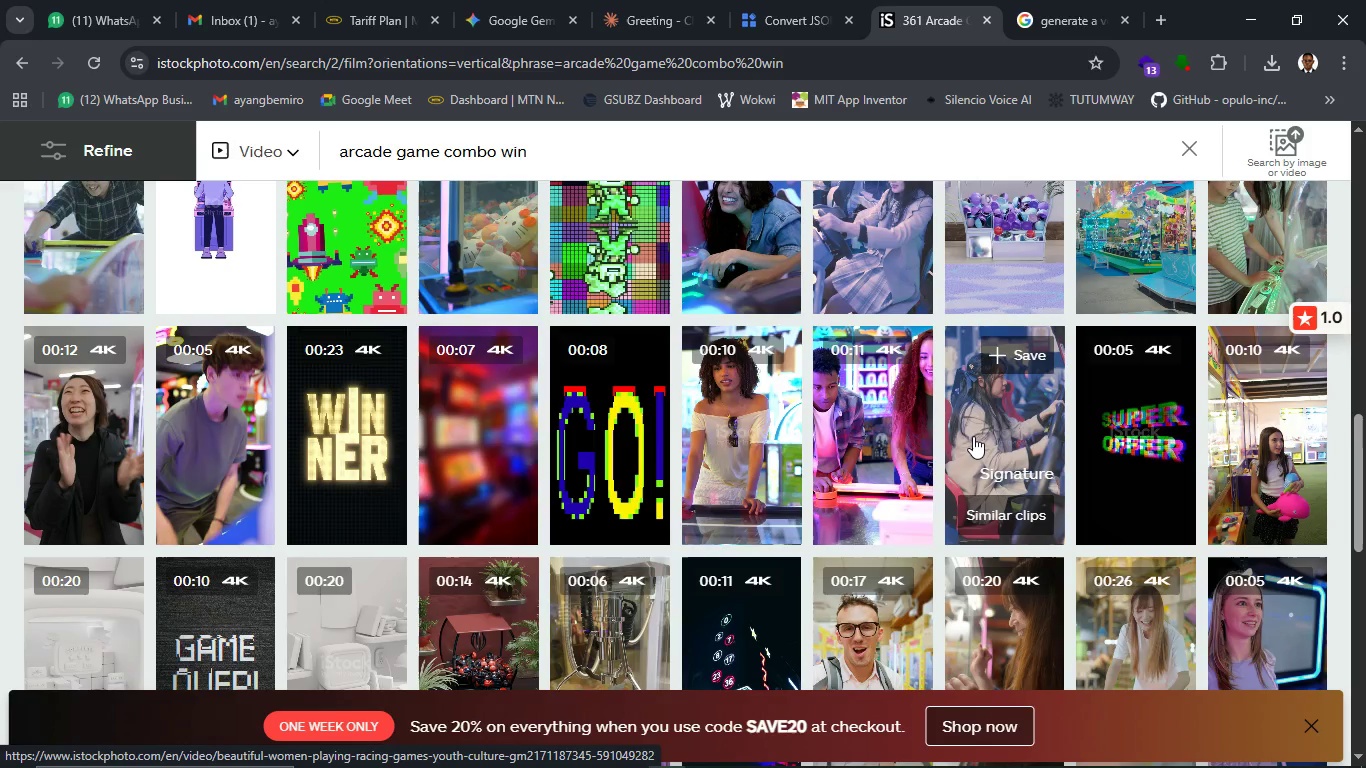 
wait(5.7)
 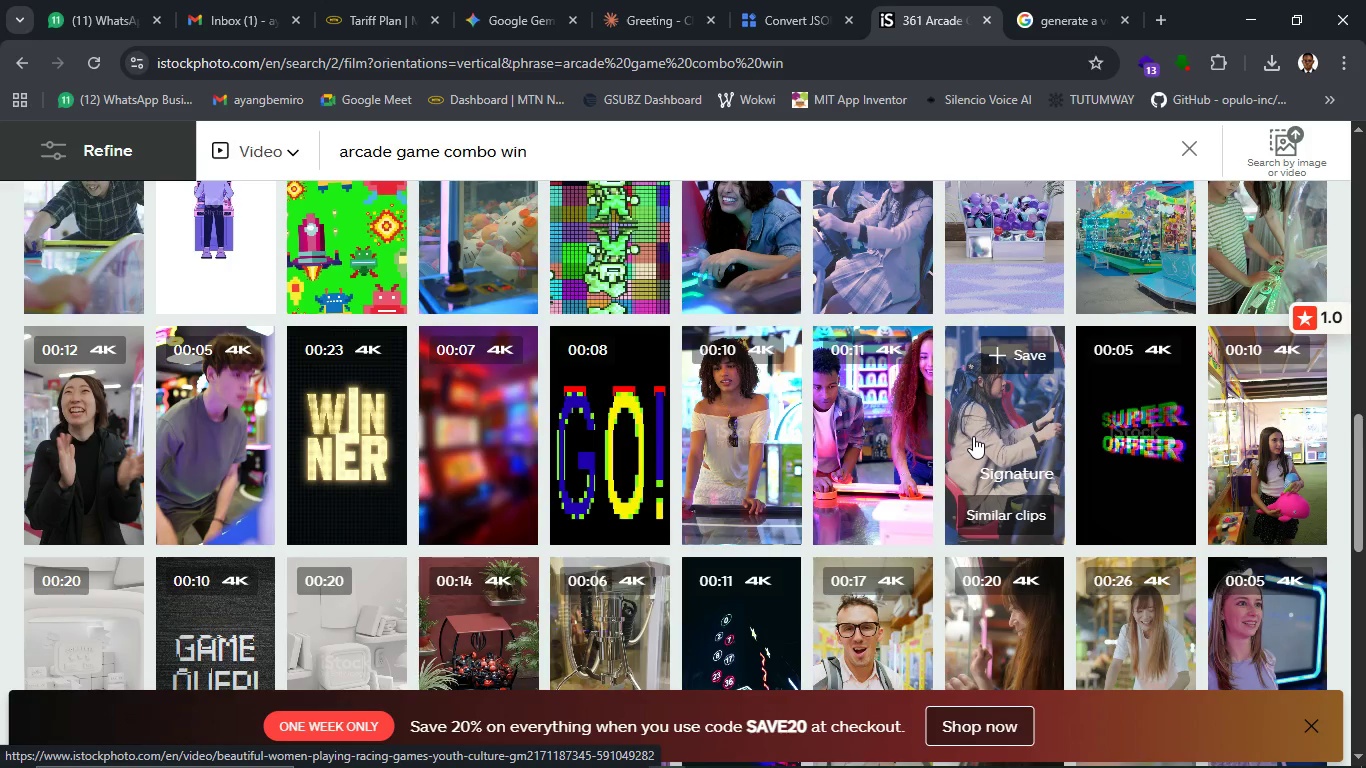 
scroll: coordinate [980, 434], scroll_direction: down, amount: 4.0
 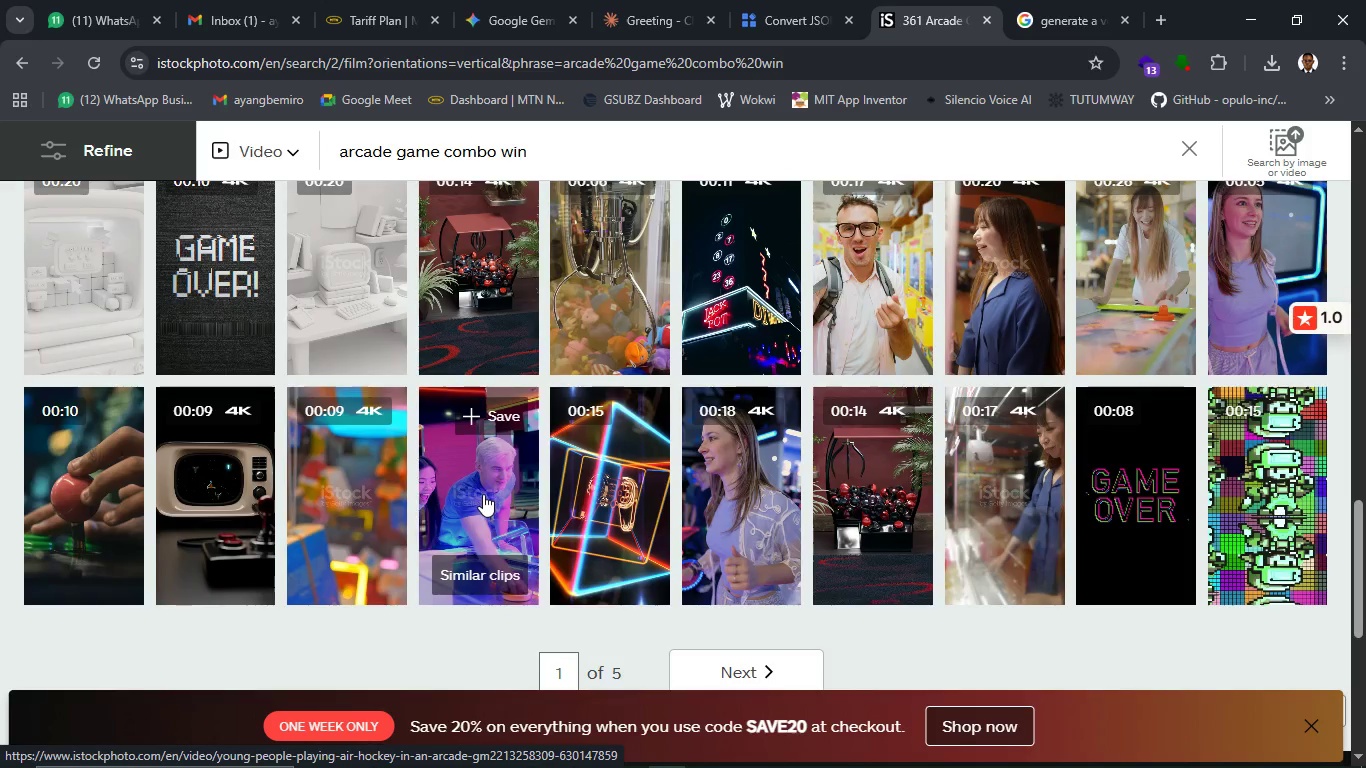 
wait(26.9)
 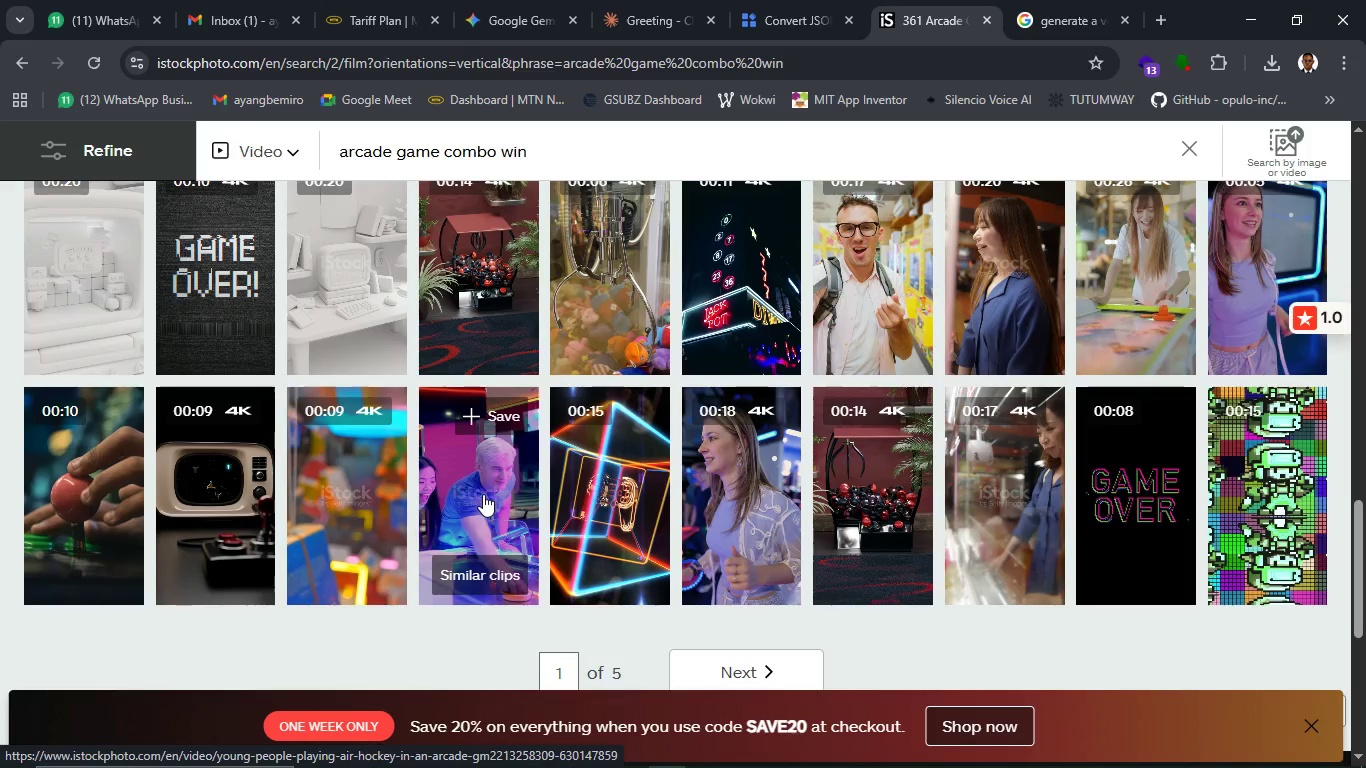 
scroll: coordinate [998, 534], scroll_direction: none, amount: 0.0
 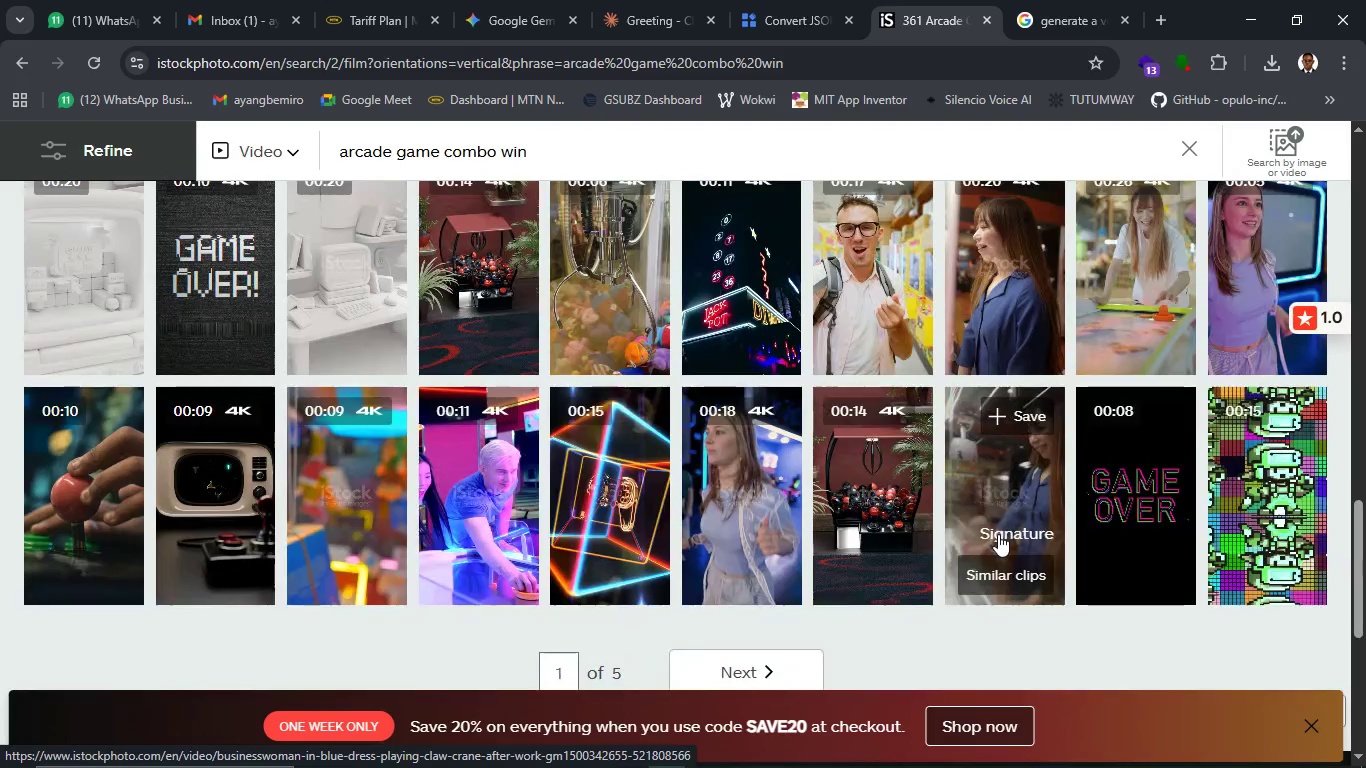 
scroll: coordinate [998, 534], scroll_direction: up, amount: 6.0
 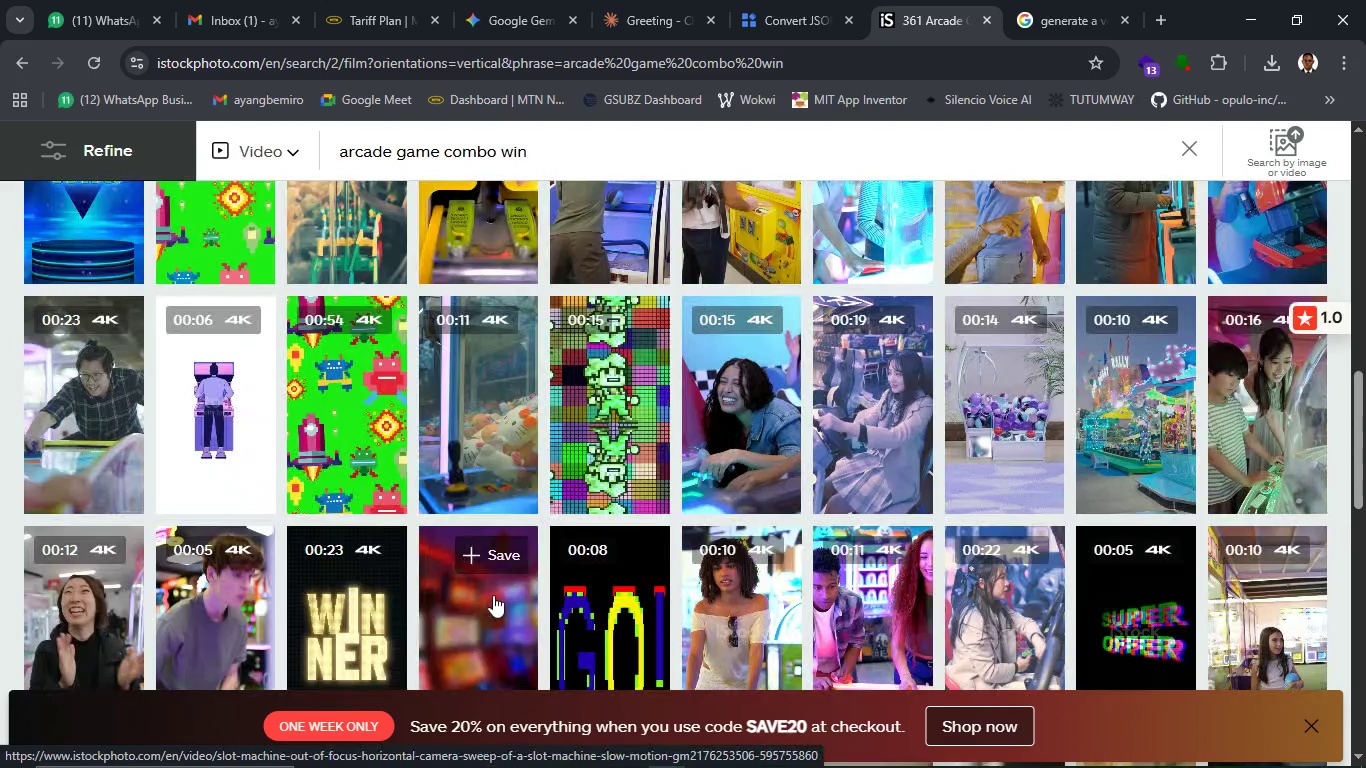 
scroll: coordinate [493, 595], scroll_direction: down, amount: 2.0
 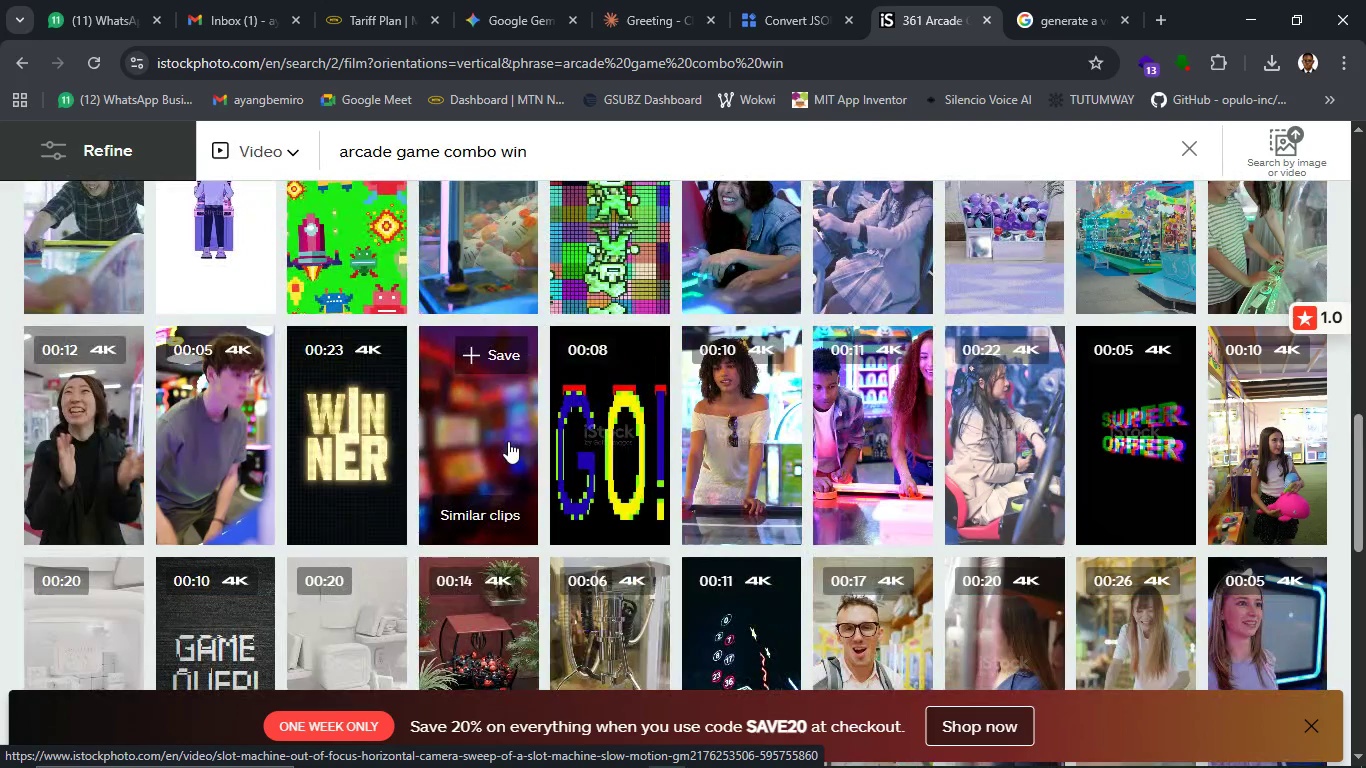 
wait(8.26)
 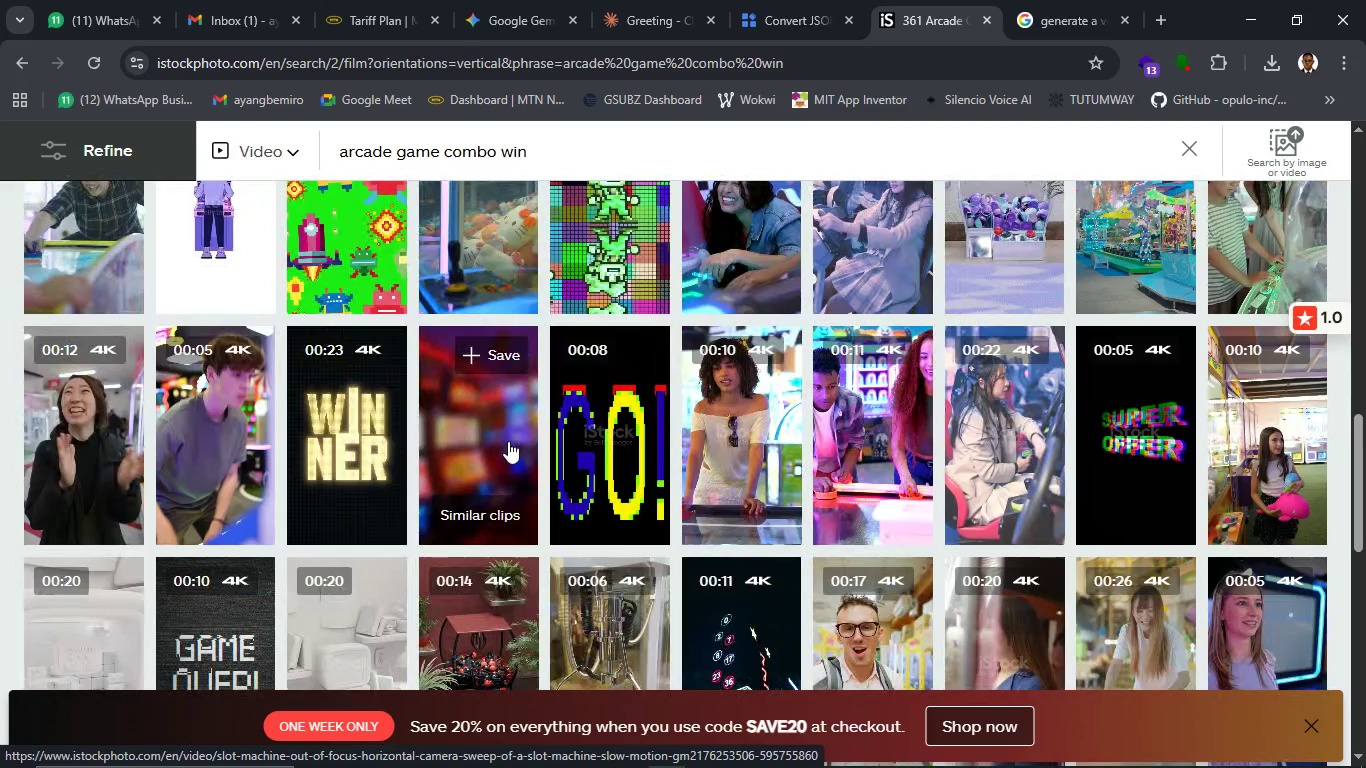 
left_click([634, 753])
 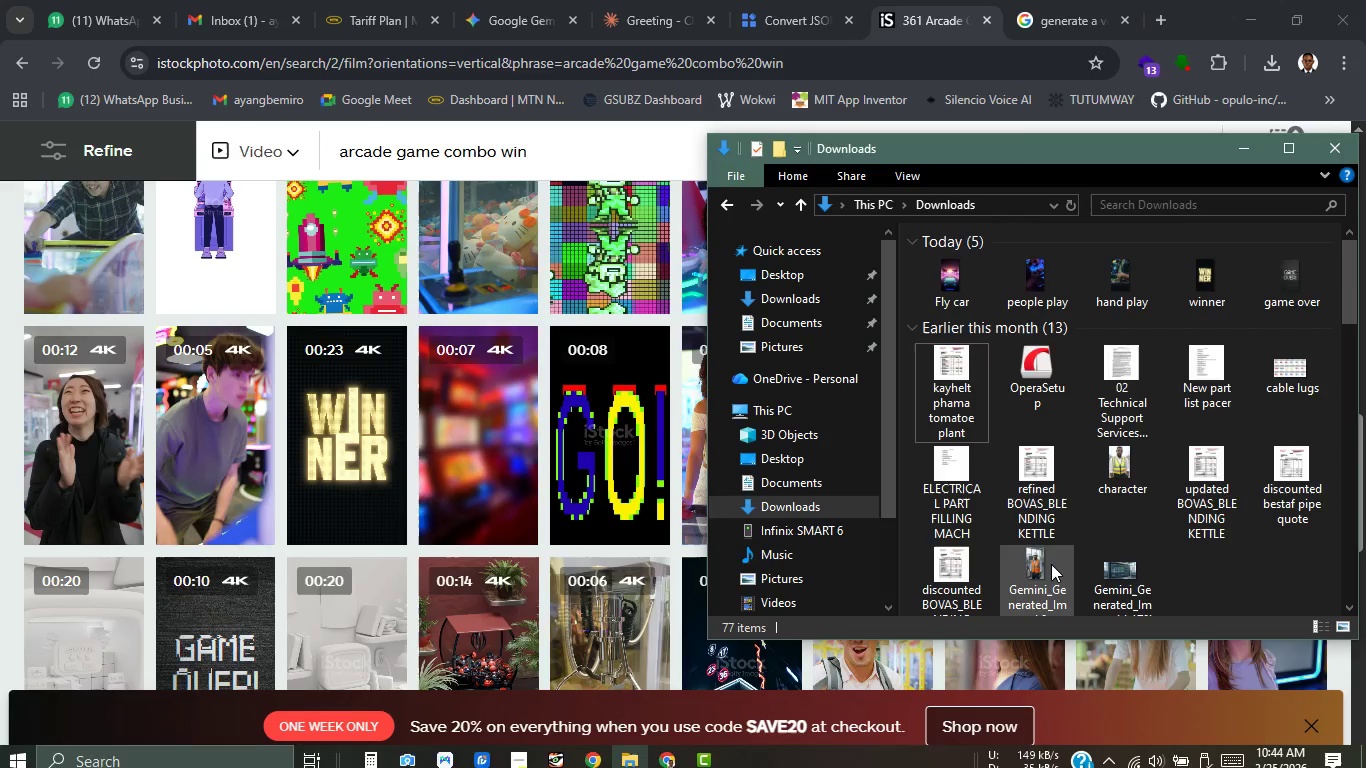 
scroll: coordinate [1057, 562], scroll_direction: up, amount: 4.0
 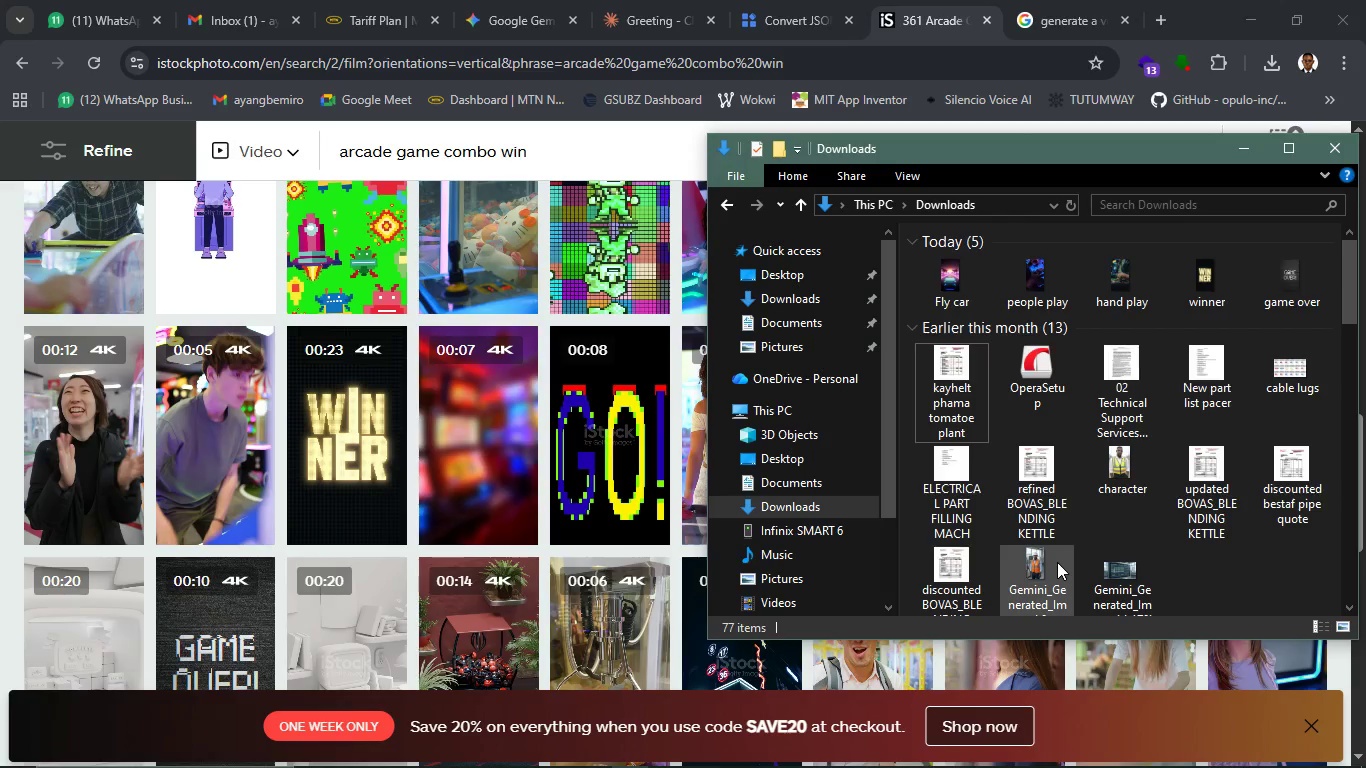 
key(Control+R)
 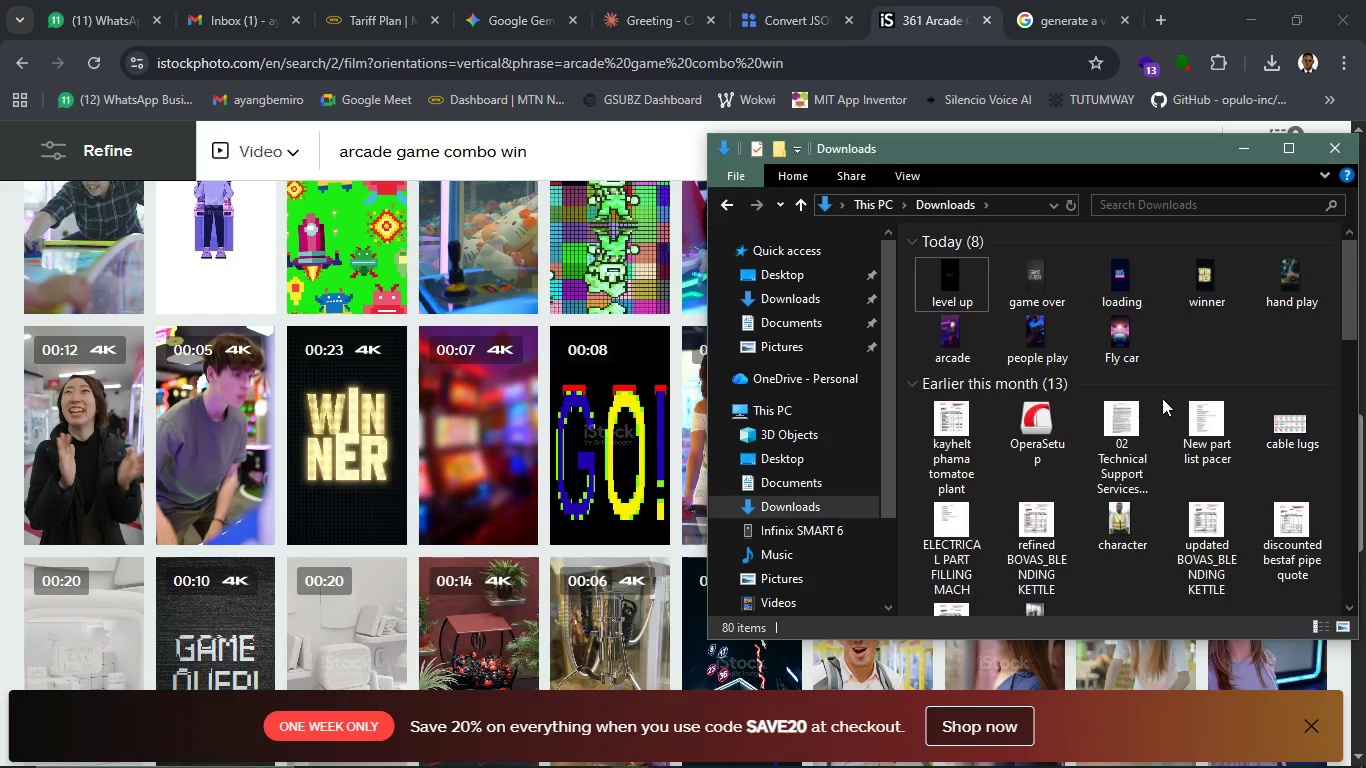 
wait(11.41)
 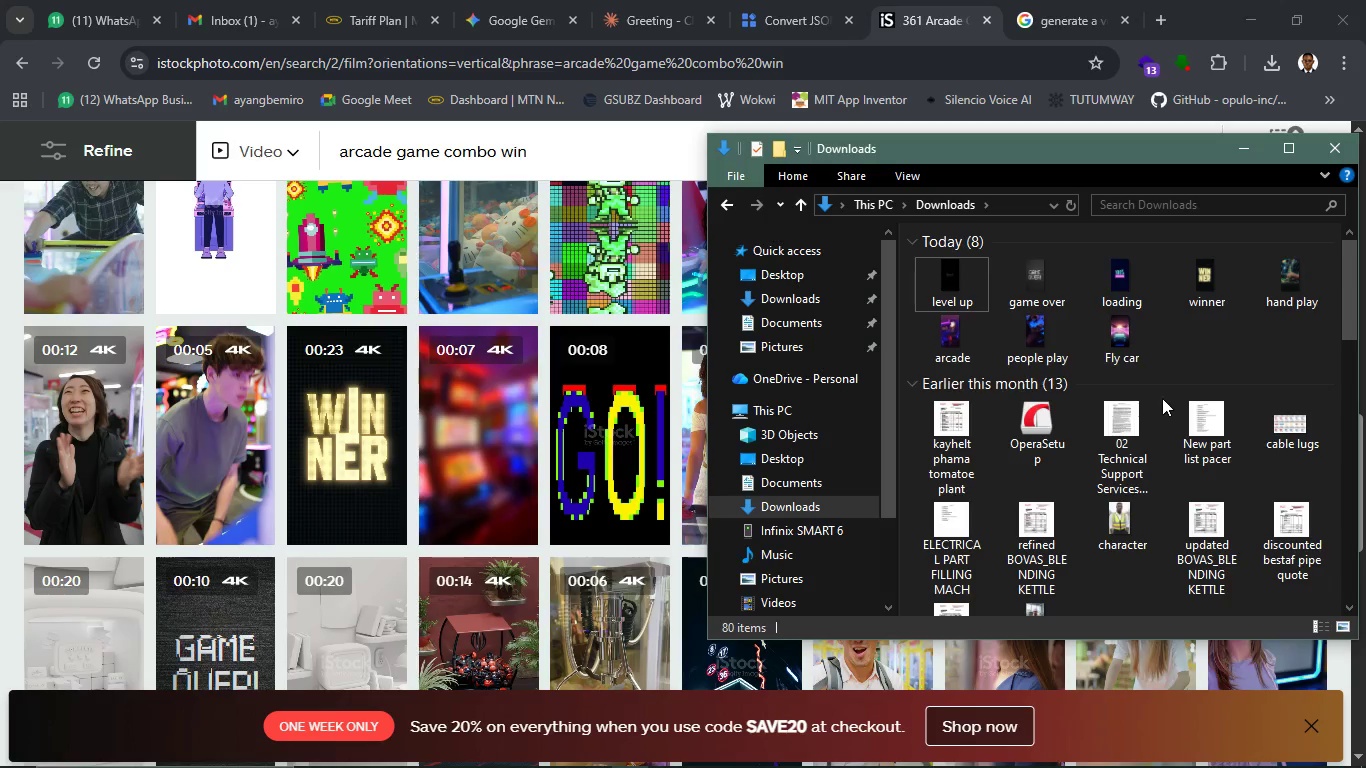 
left_click([1040, 20])
 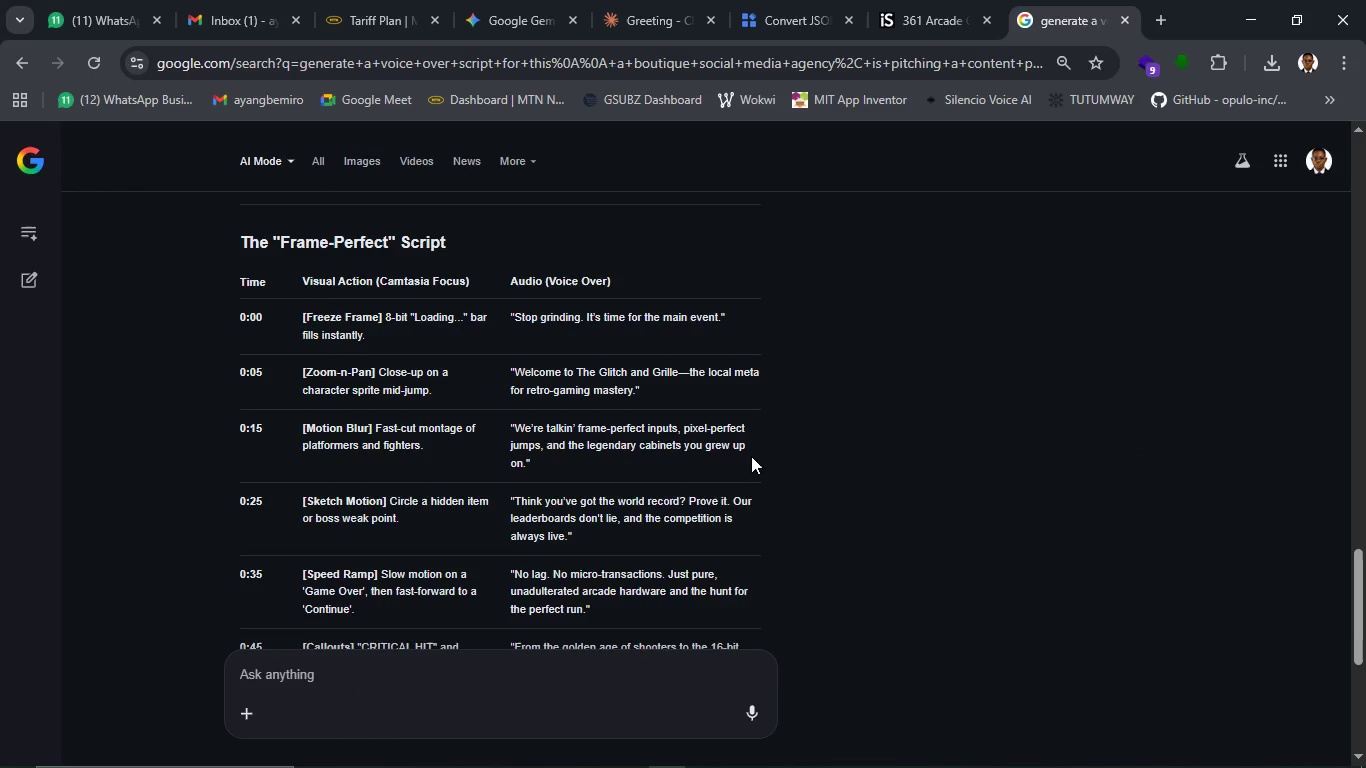 
scroll: coordinate [751, 456], scroll_direction: down, amount: 4.0
 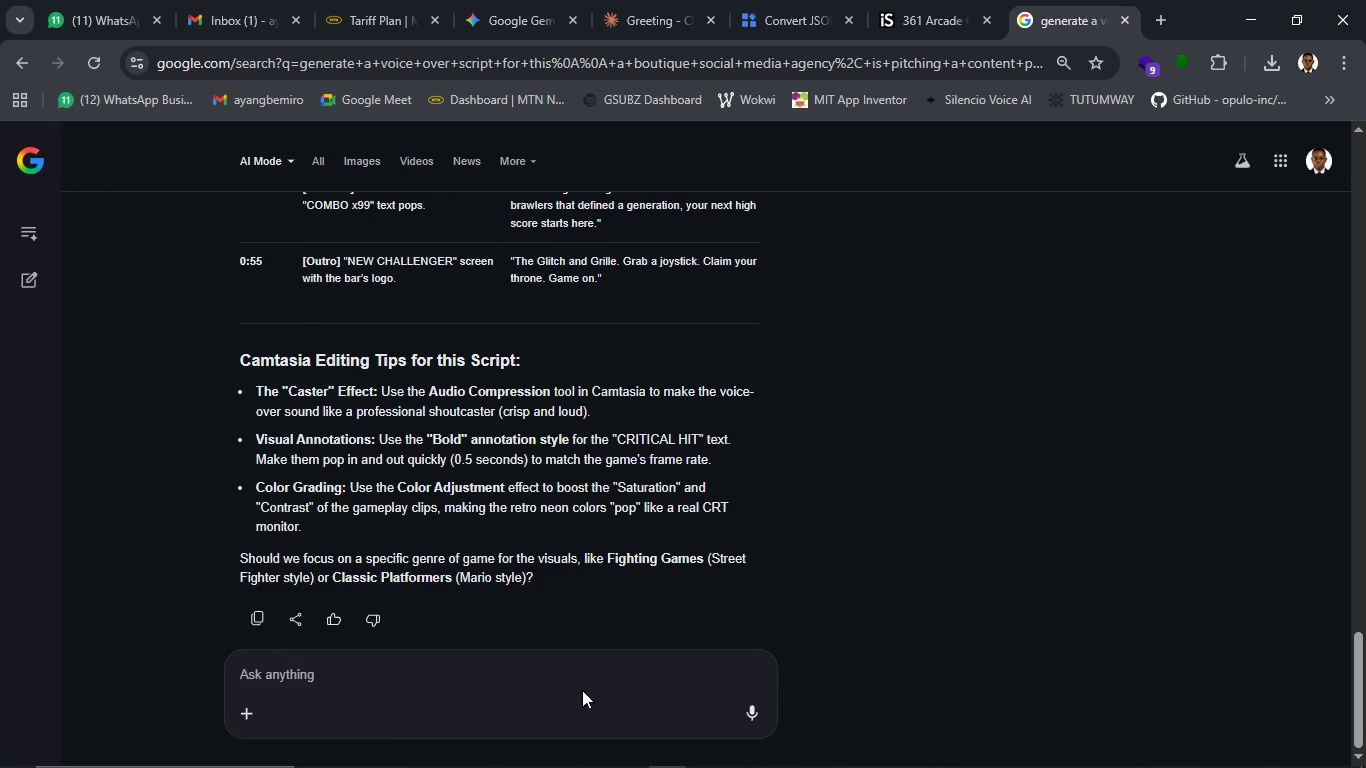 
left_click([594, 674])
 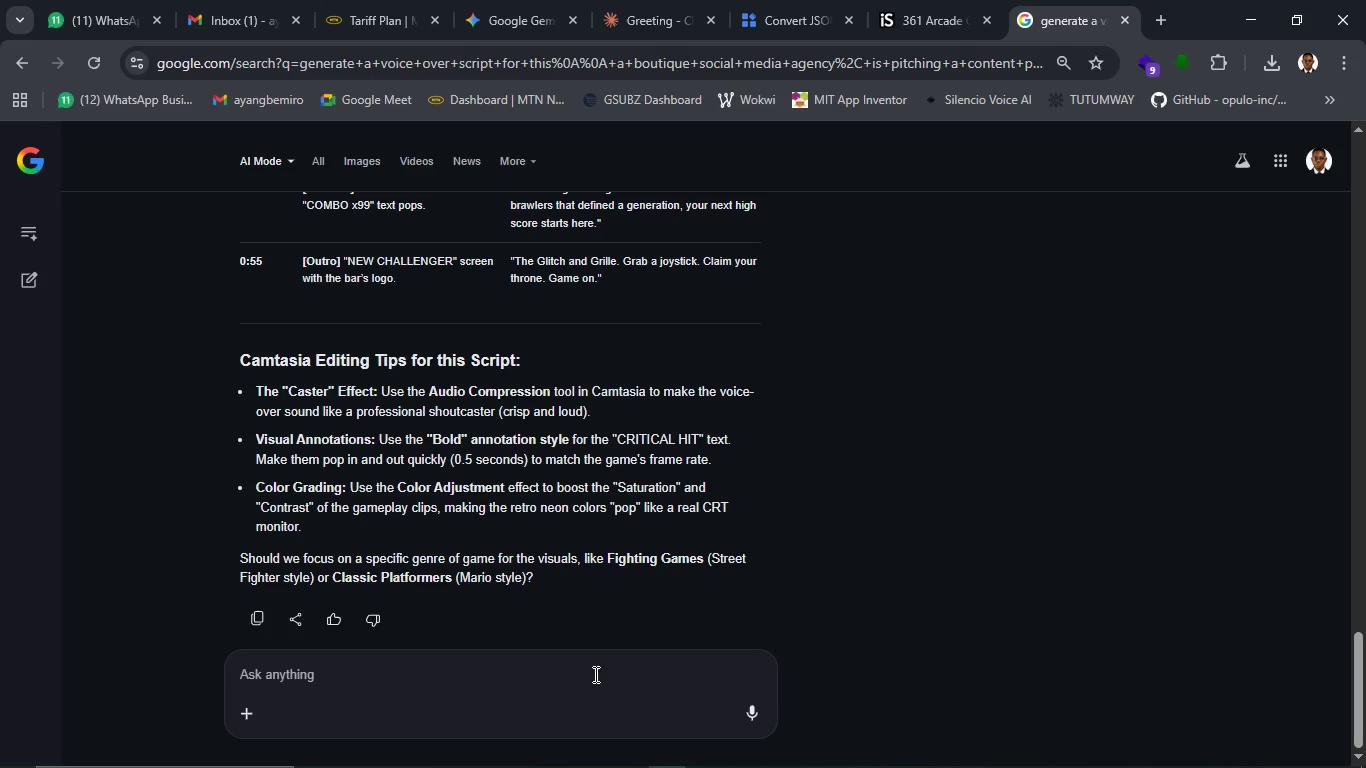 
type(genrate a very text based minimal logo for y=the game center)
 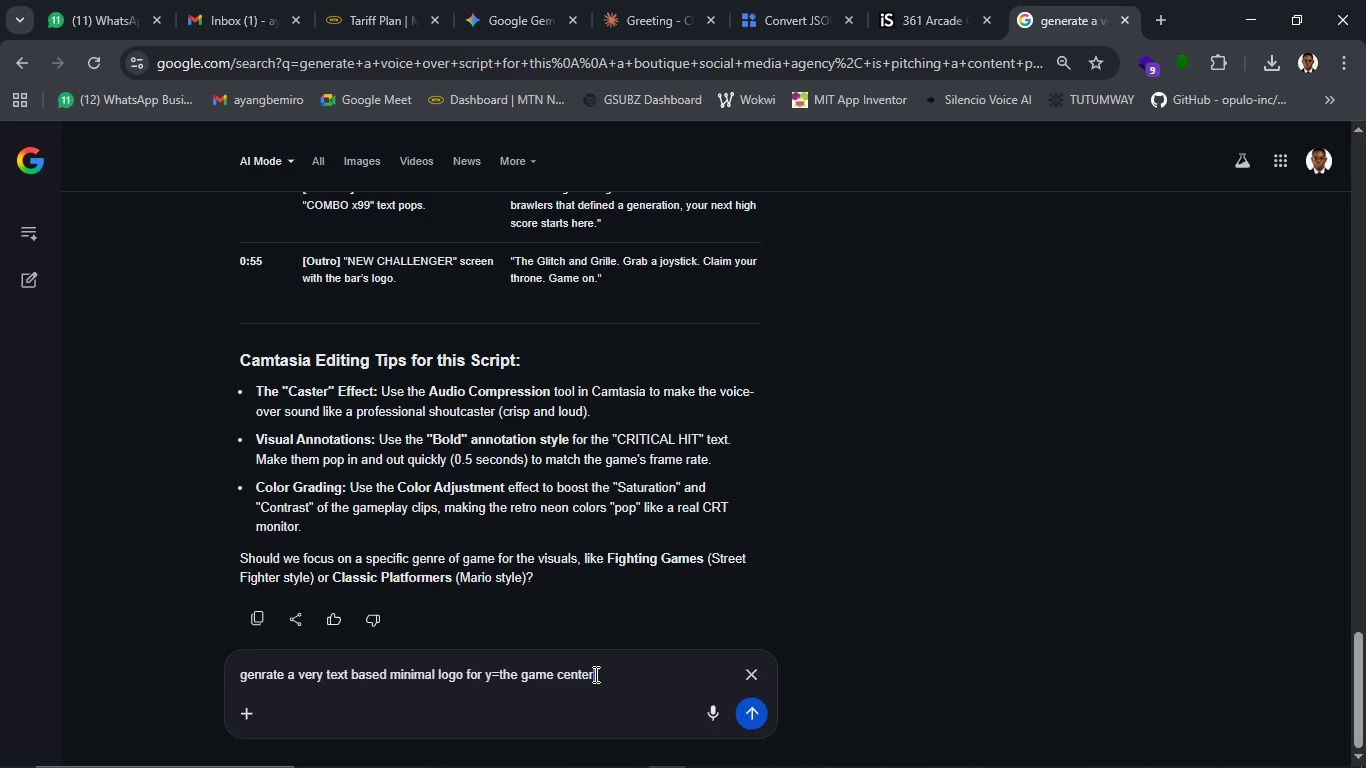 
key(Enter)
 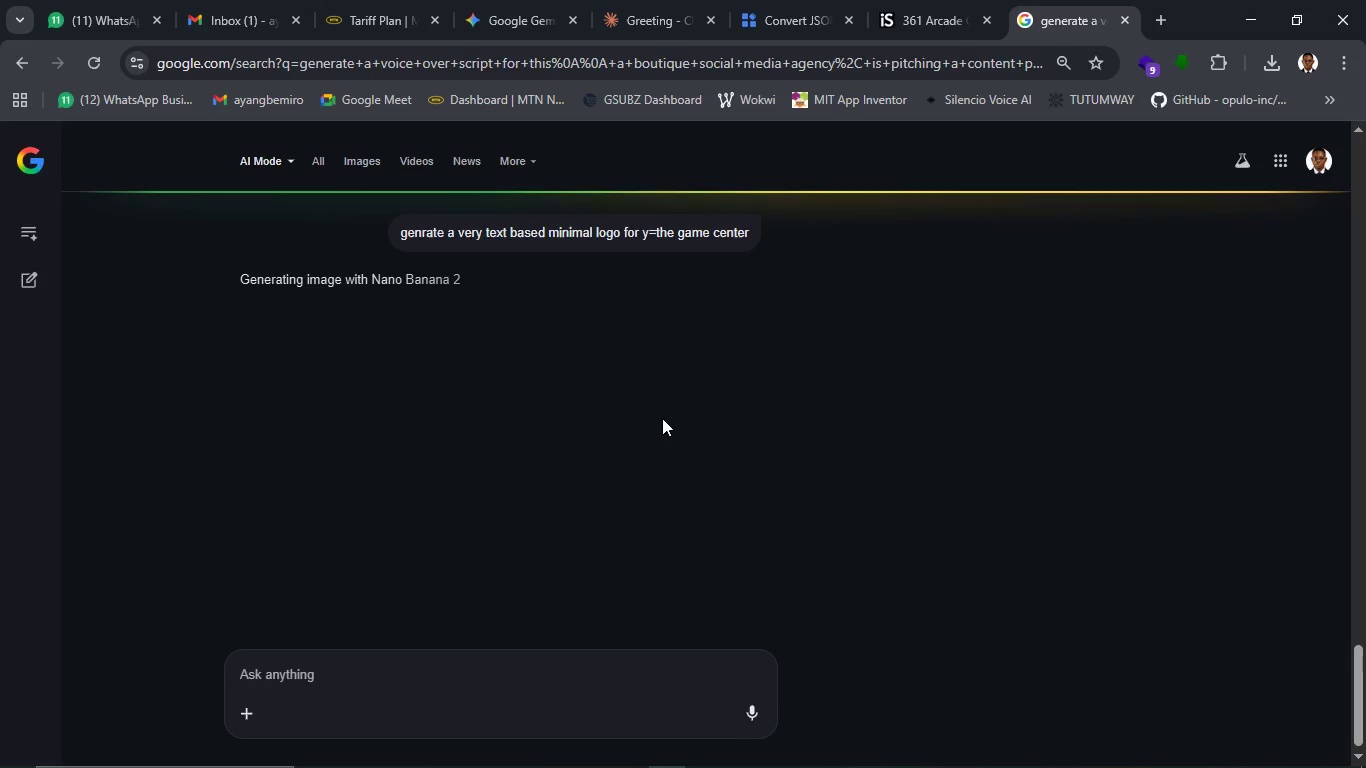 
wait(15.27)
 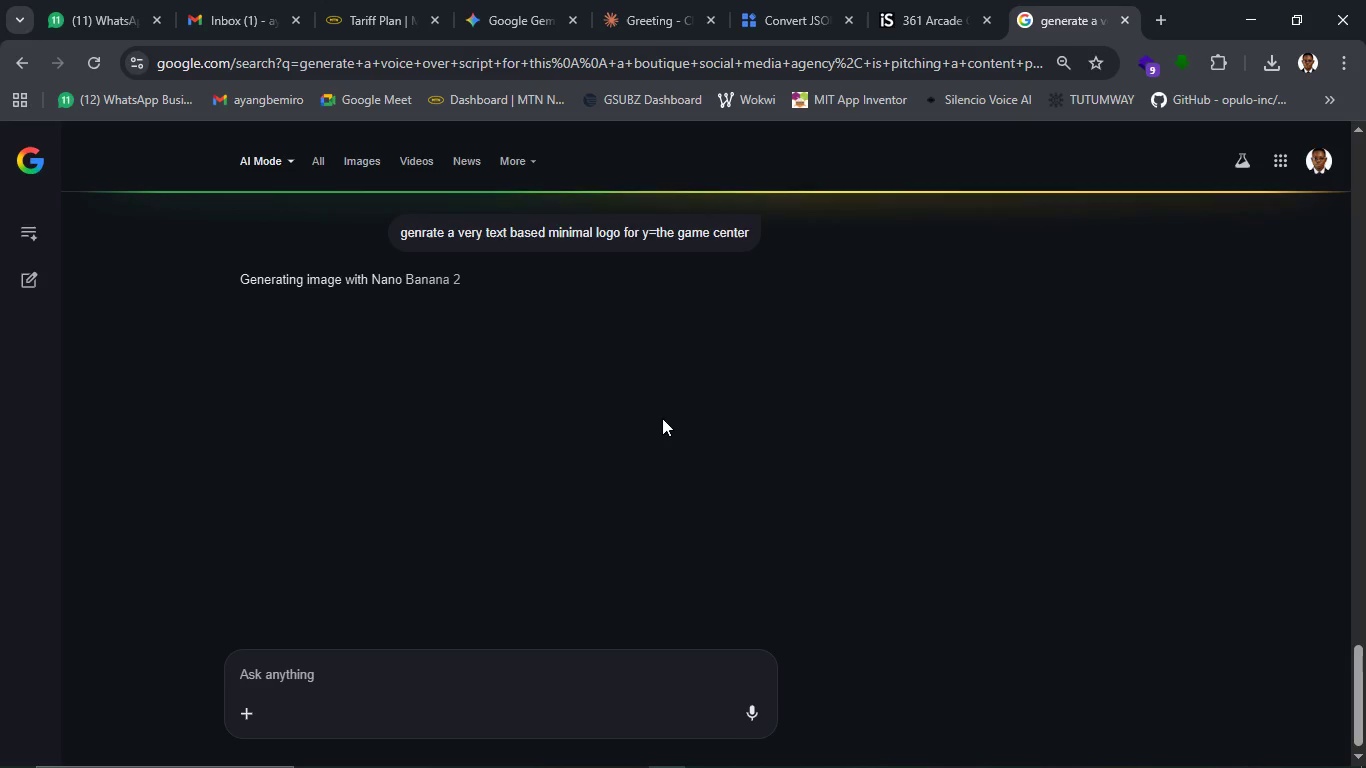 
left_click([525, 755])